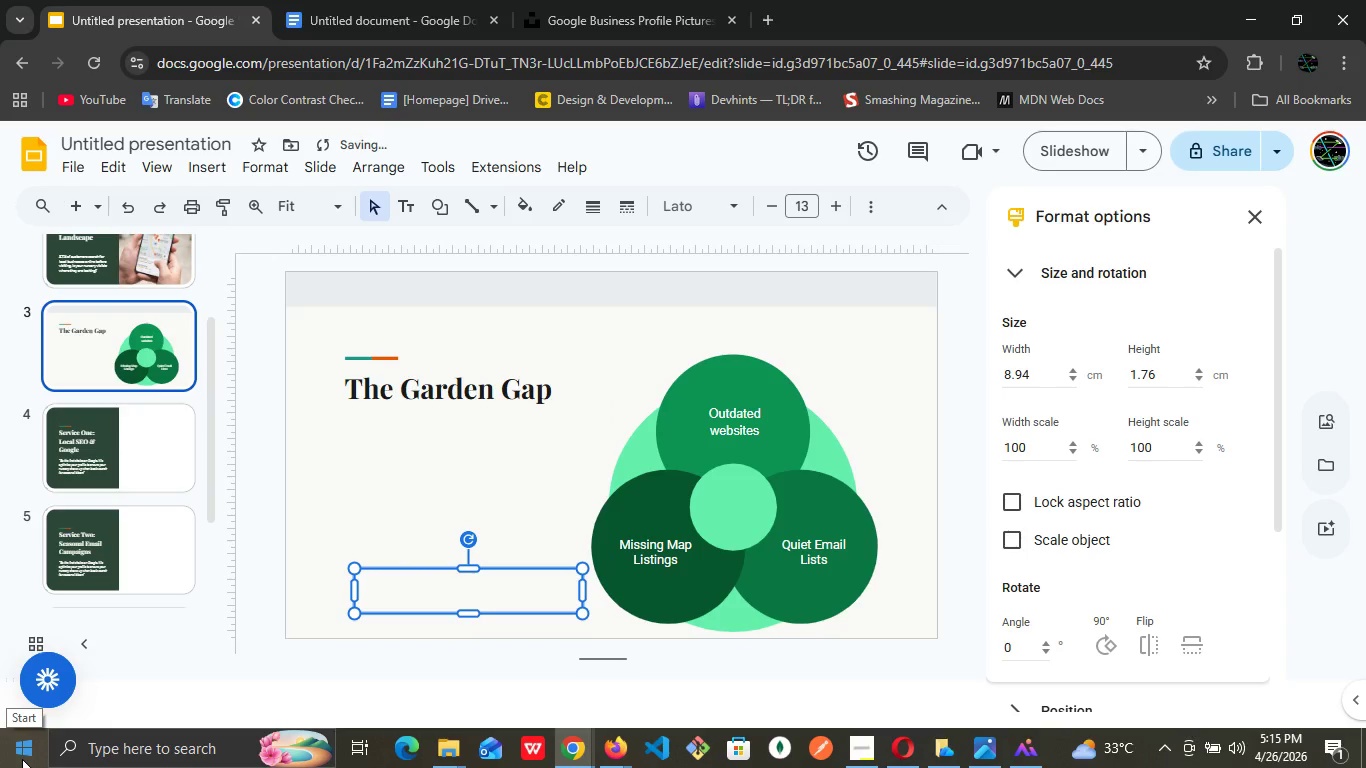 
key(ArrowUp)
 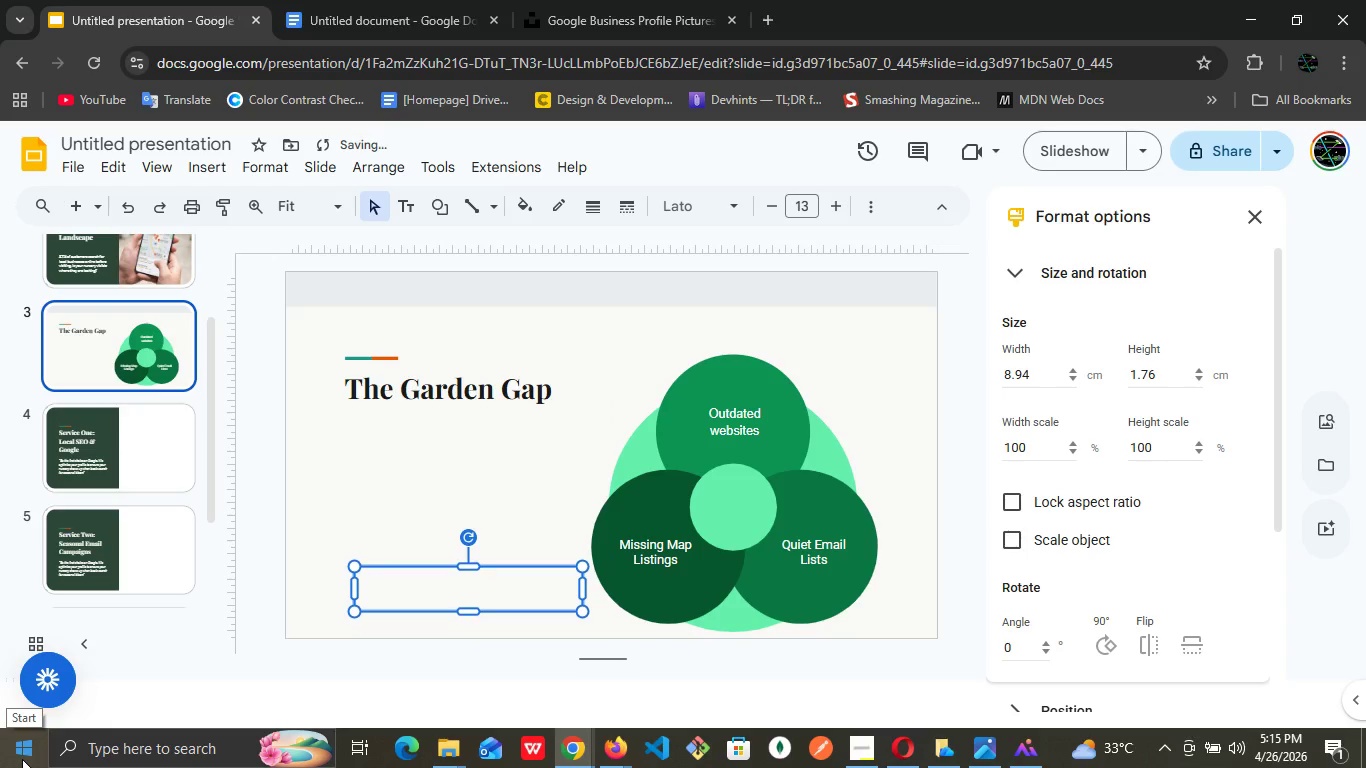 
key(ArrowUp)
 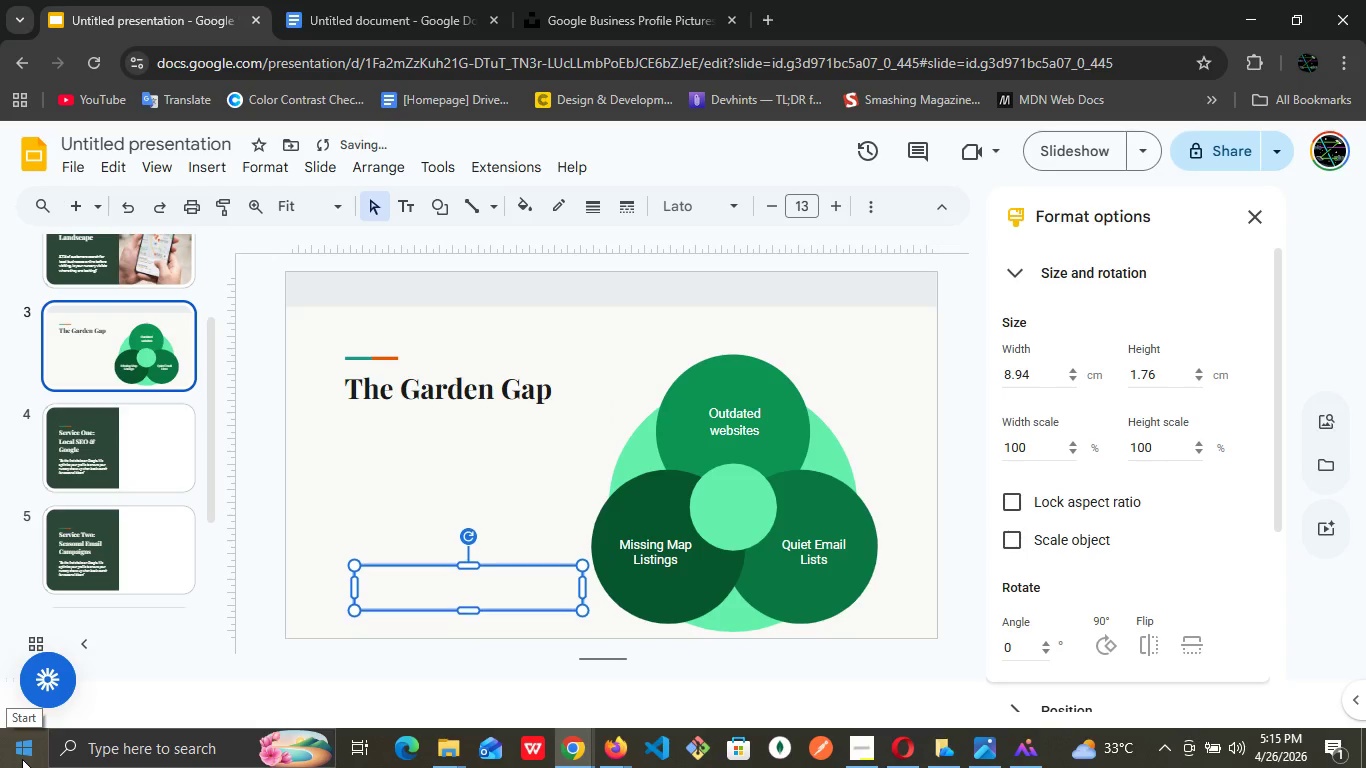 
key(ArrowUp)
 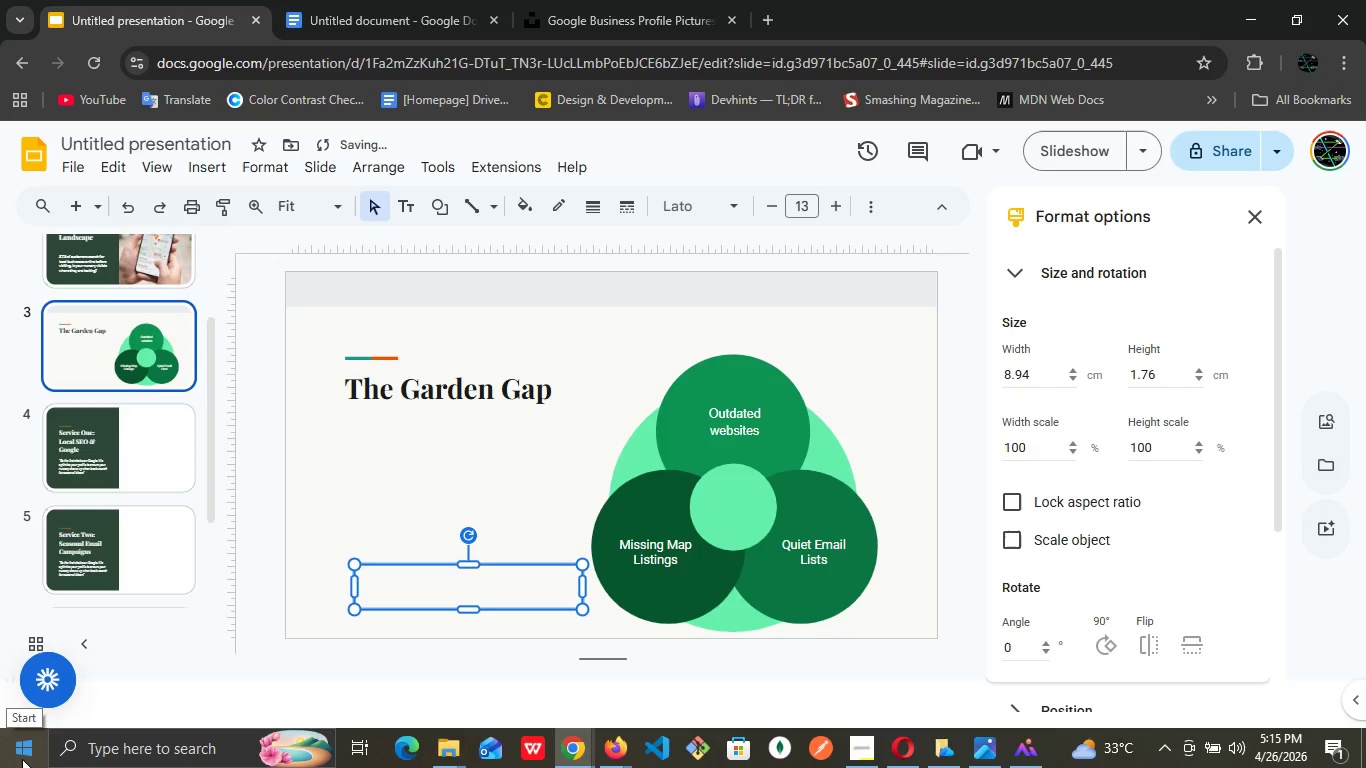 
key(ArrowUp)
 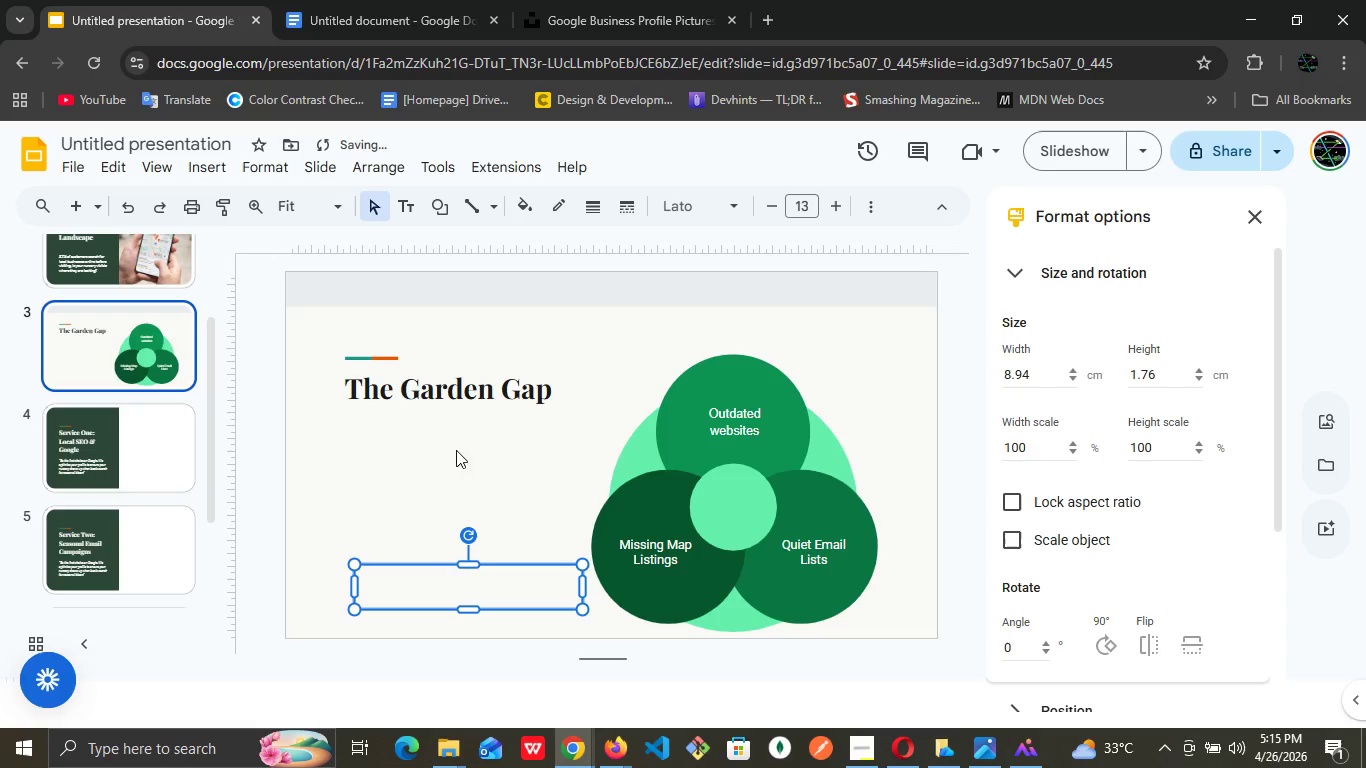 
left_click([455, 478])
 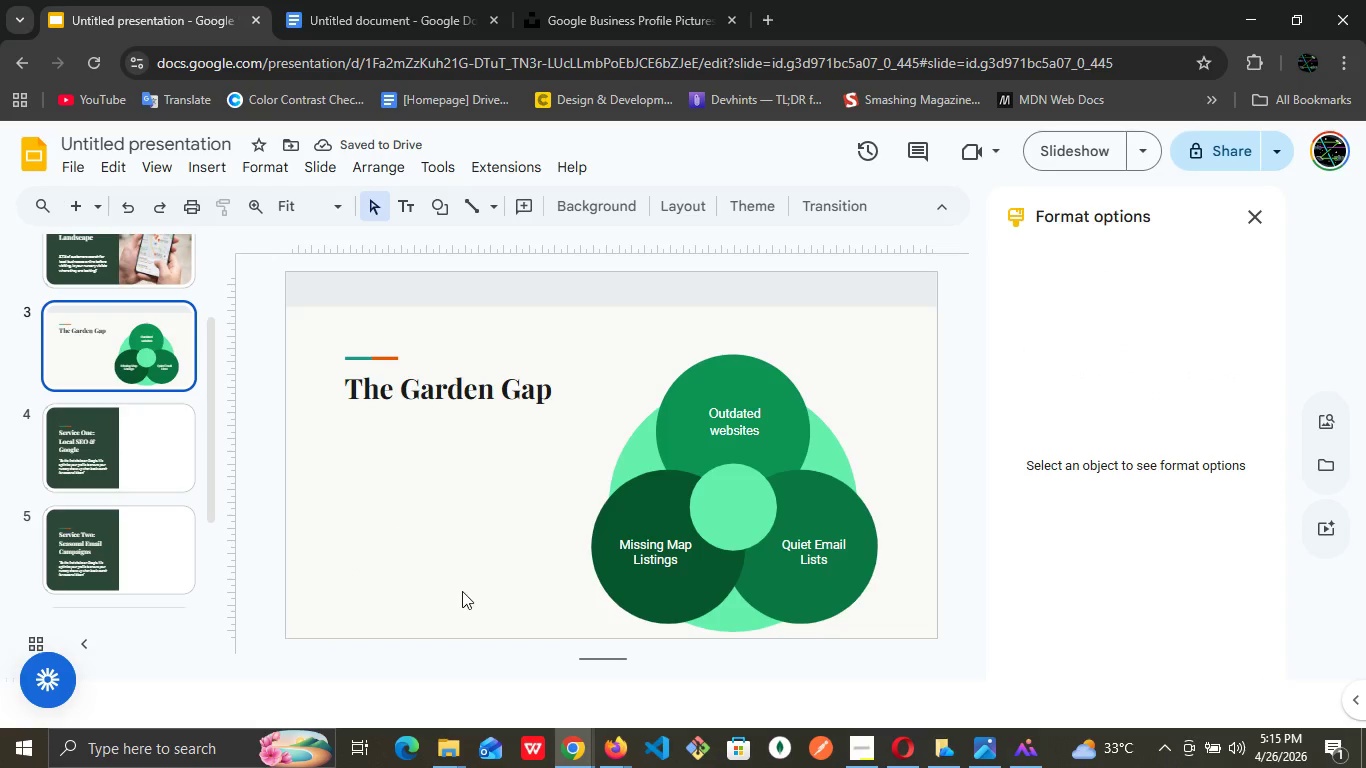 
left_click([462, 591])
 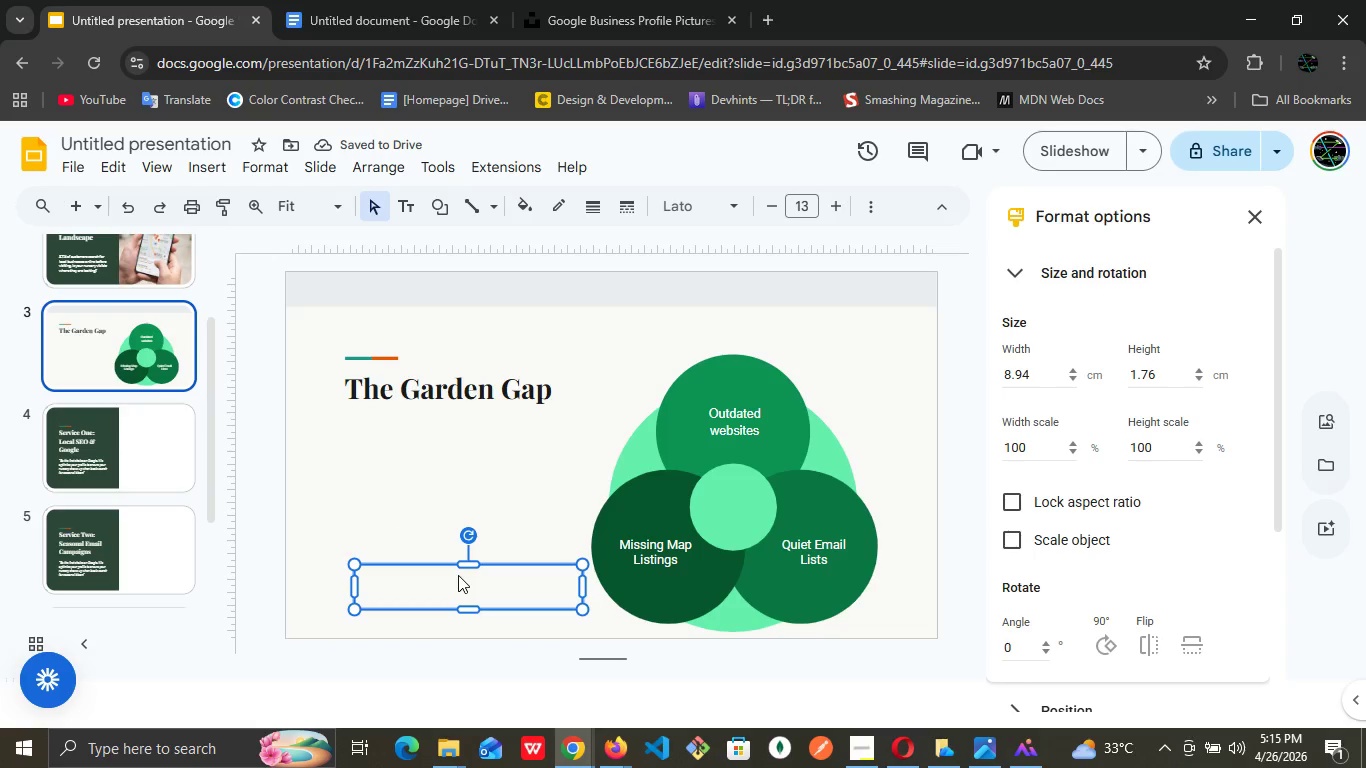 
double_click([458, 575])
 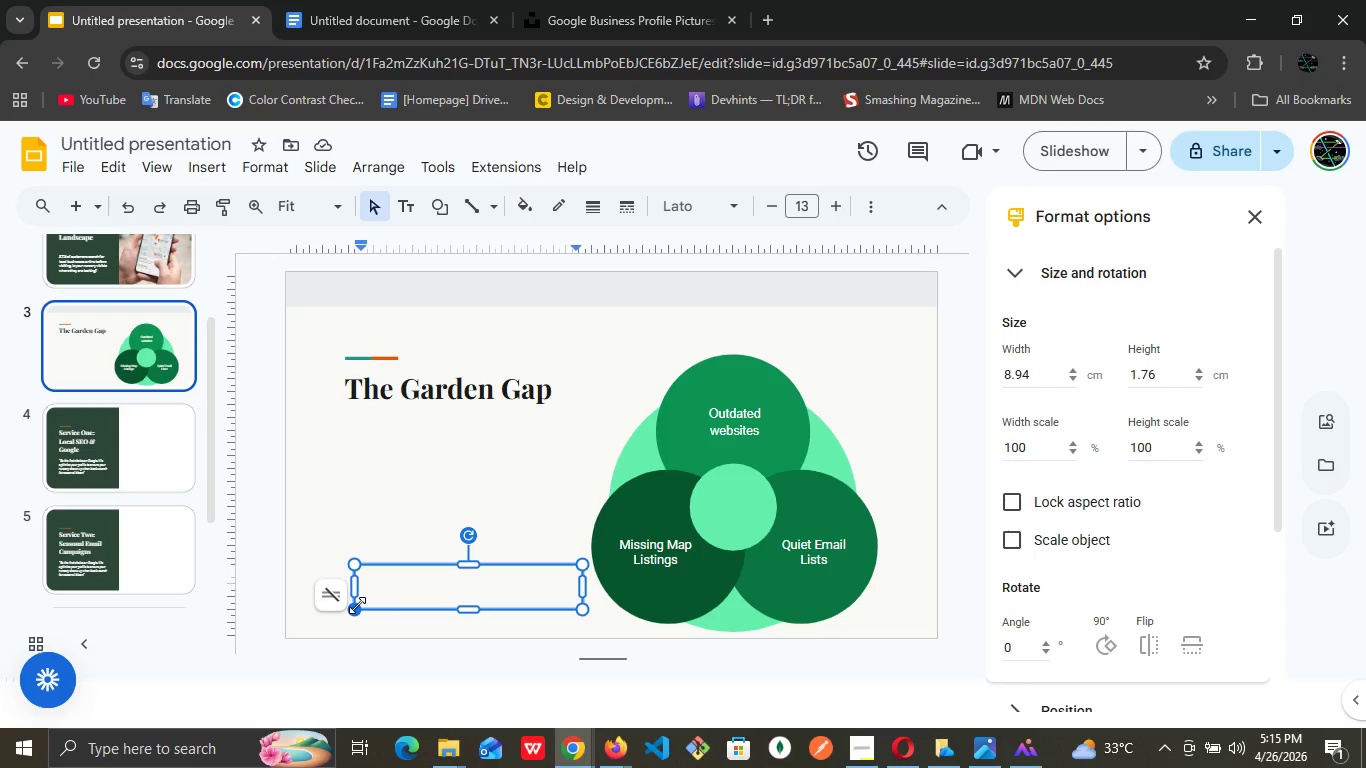 
type(Traditional guq)
key(Backspace)
key(Backspace)
key(Backspace)
type(quality)
 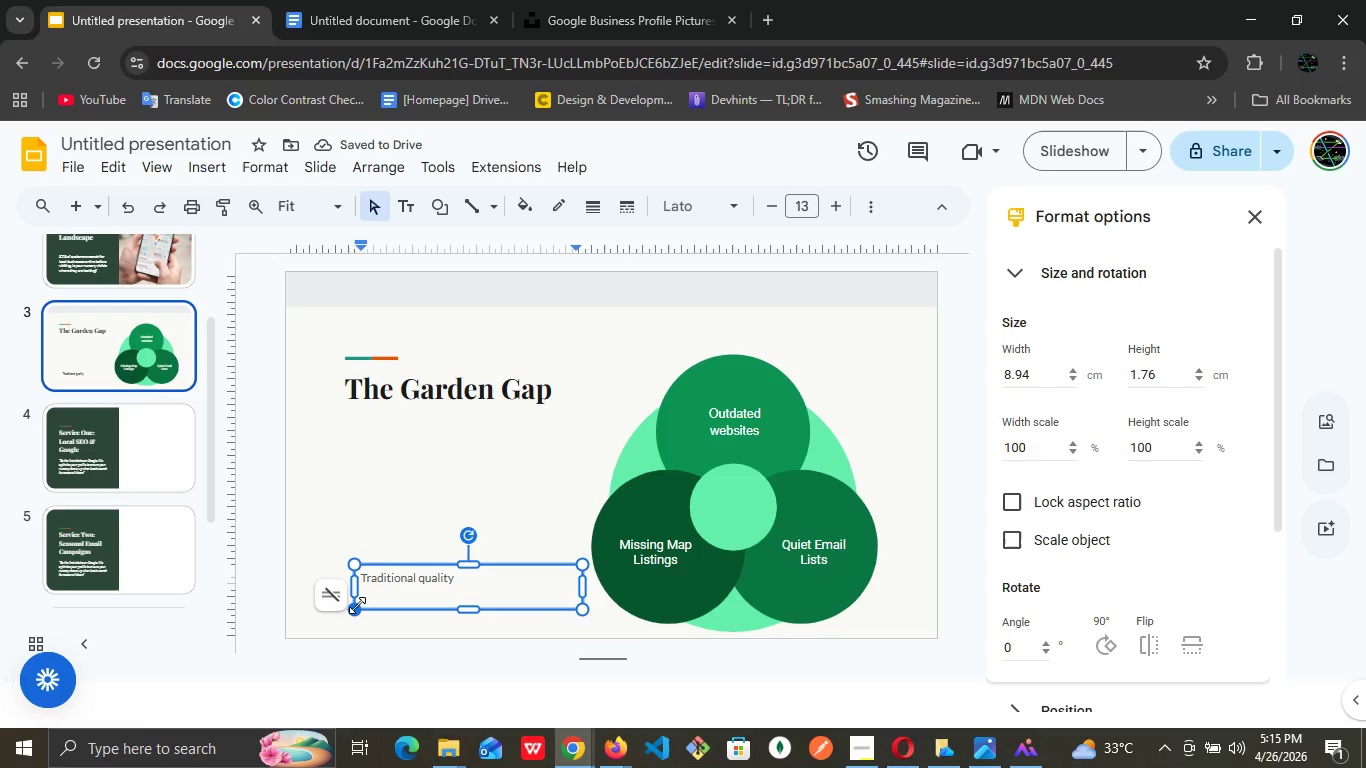 
wait(8.39)
 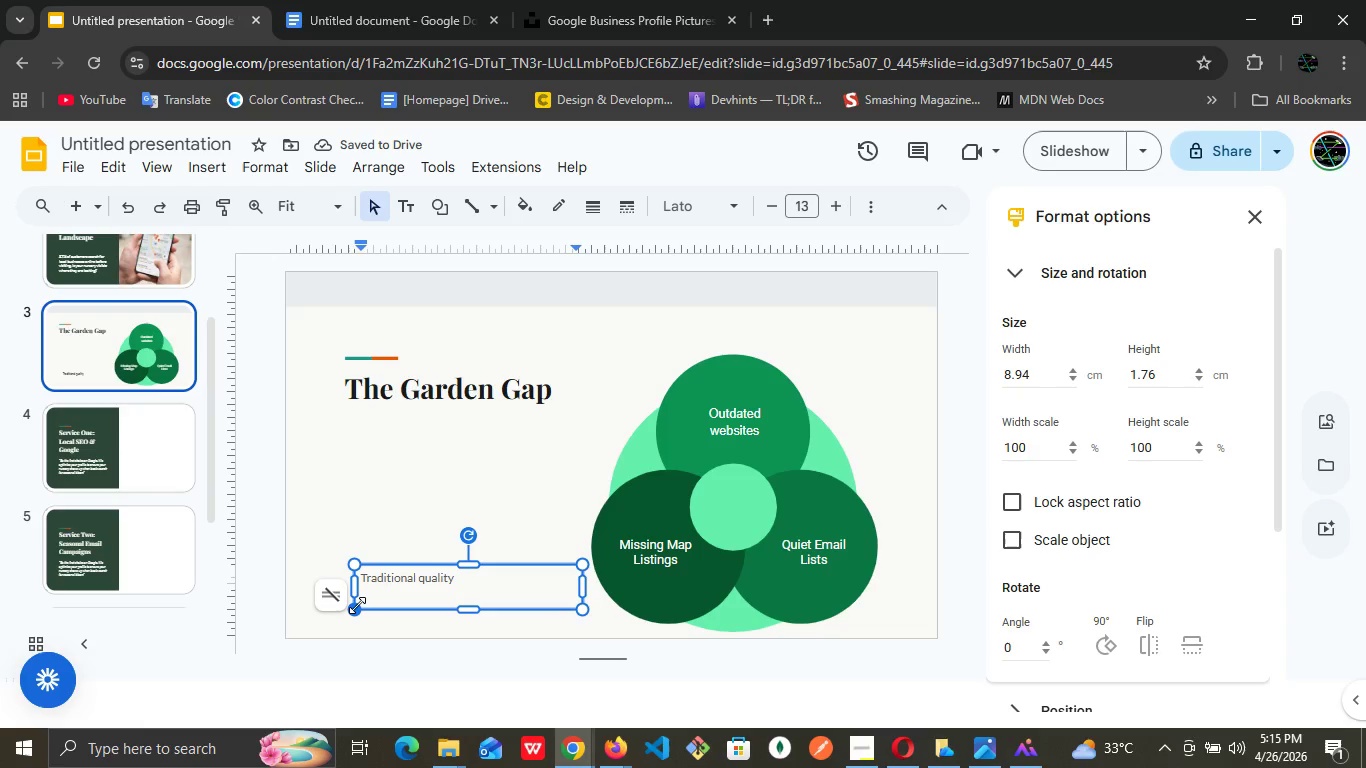 
type( often gets )
 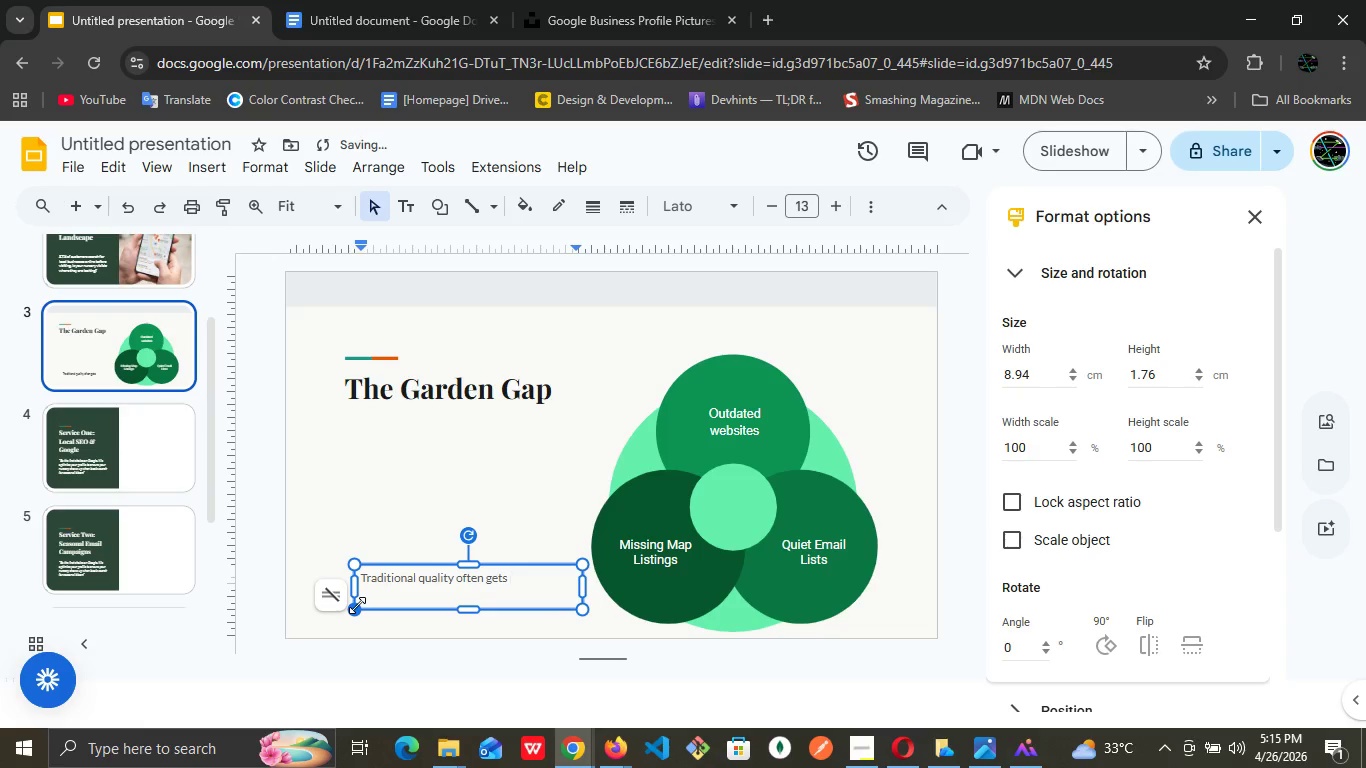 
type(lost in digital translation. We bridgr )
 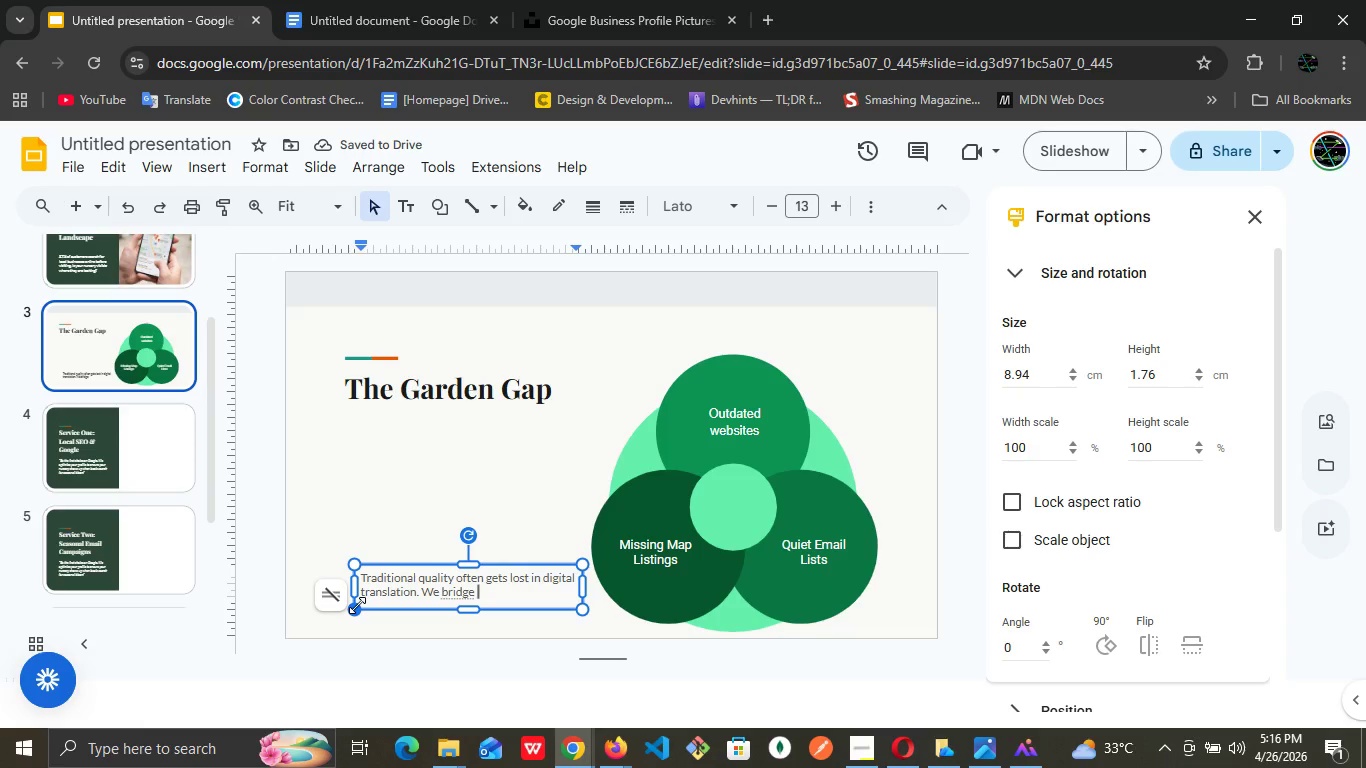 
type(the gap)
 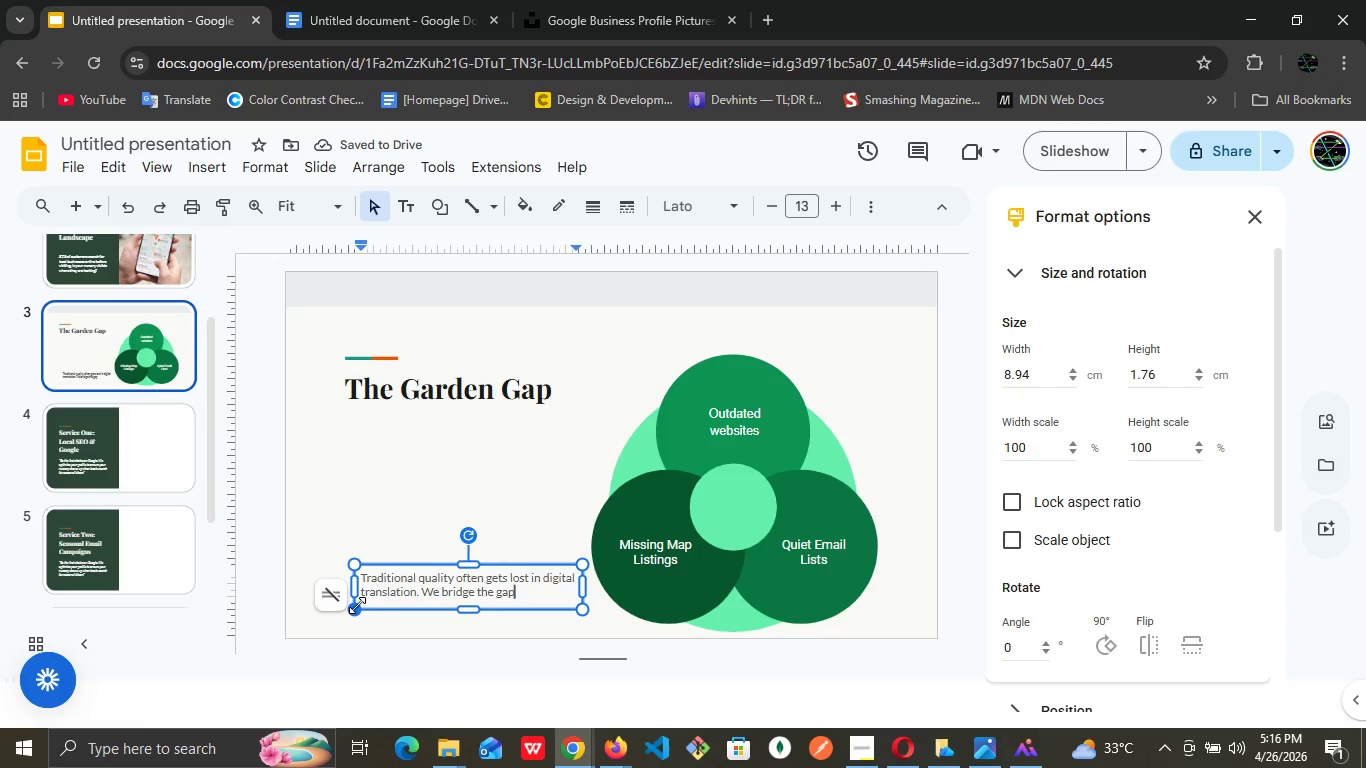 
key(Period)
 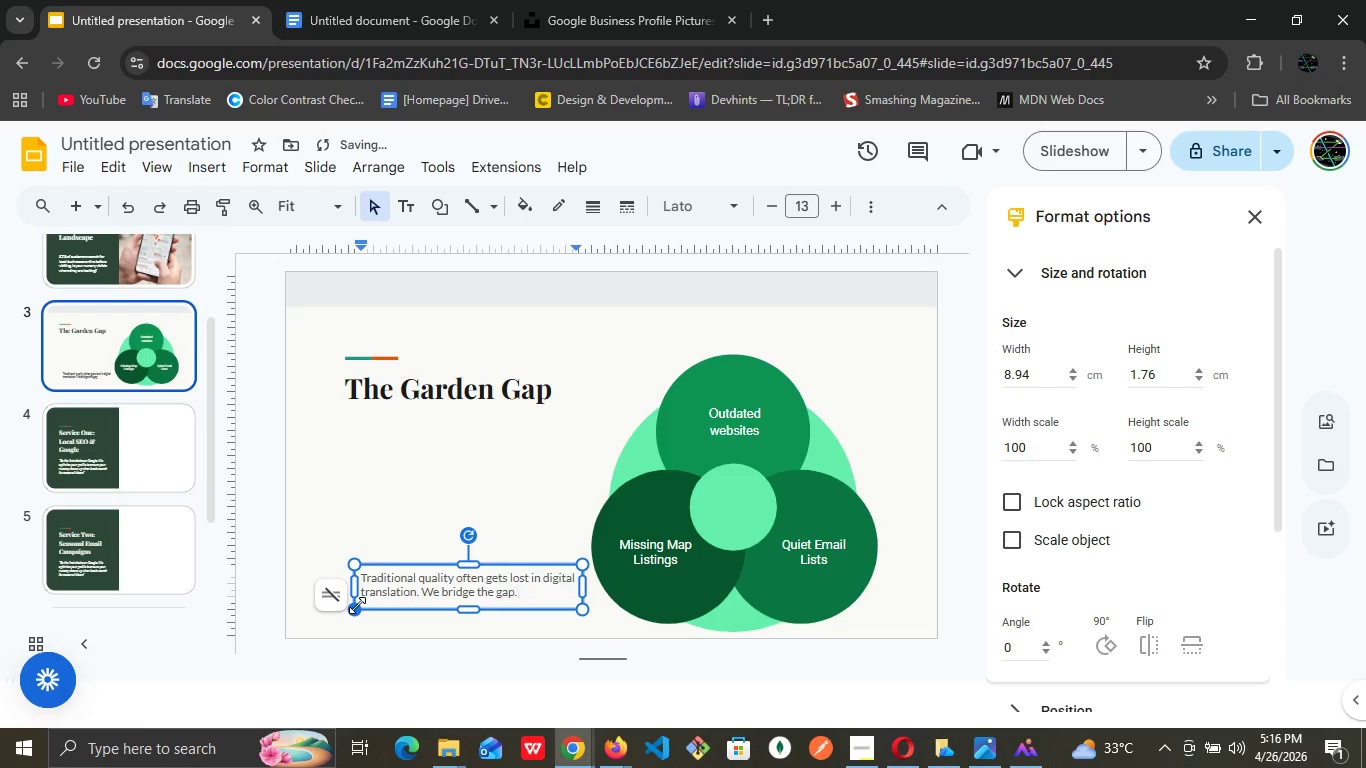 
key(Shift+Quote)
 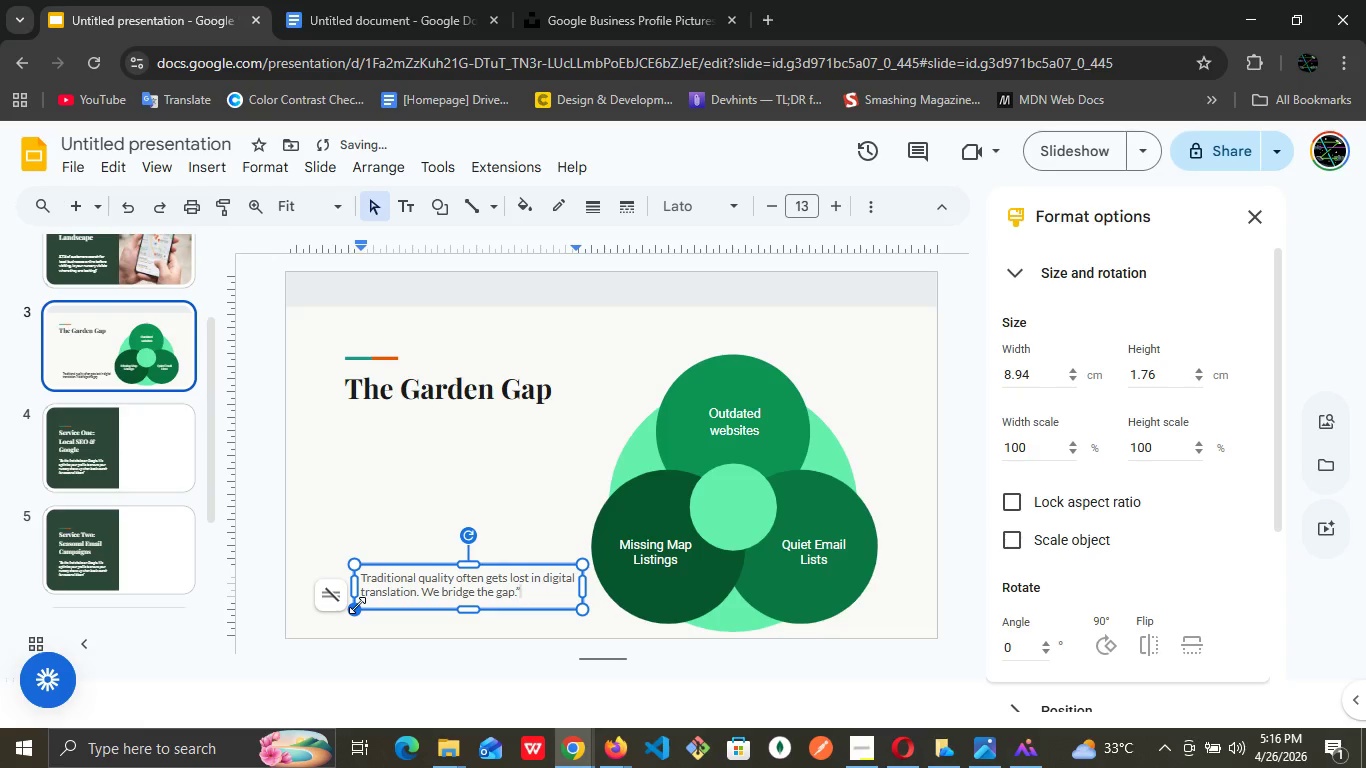 
hold_key(key=ArrowLeft, duration=1.19)
 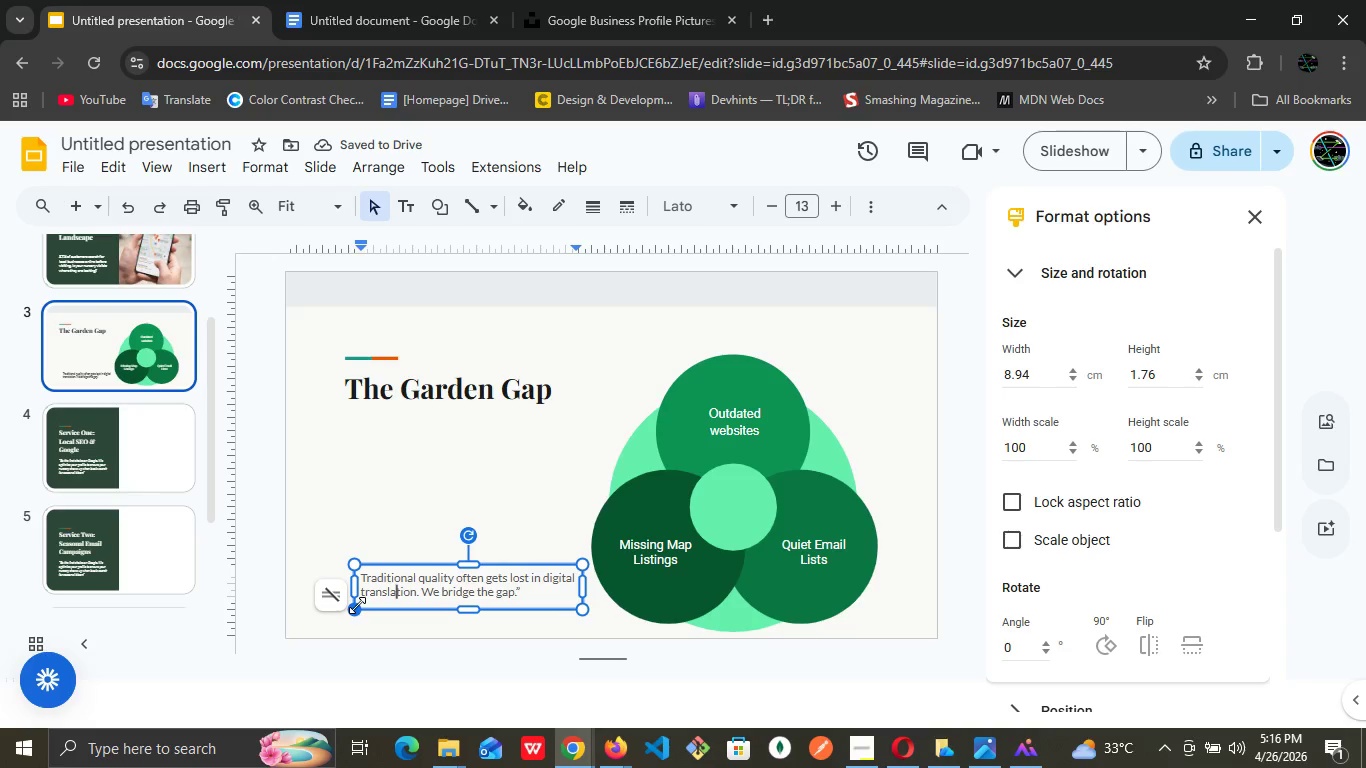 
key(ArrowUp)
 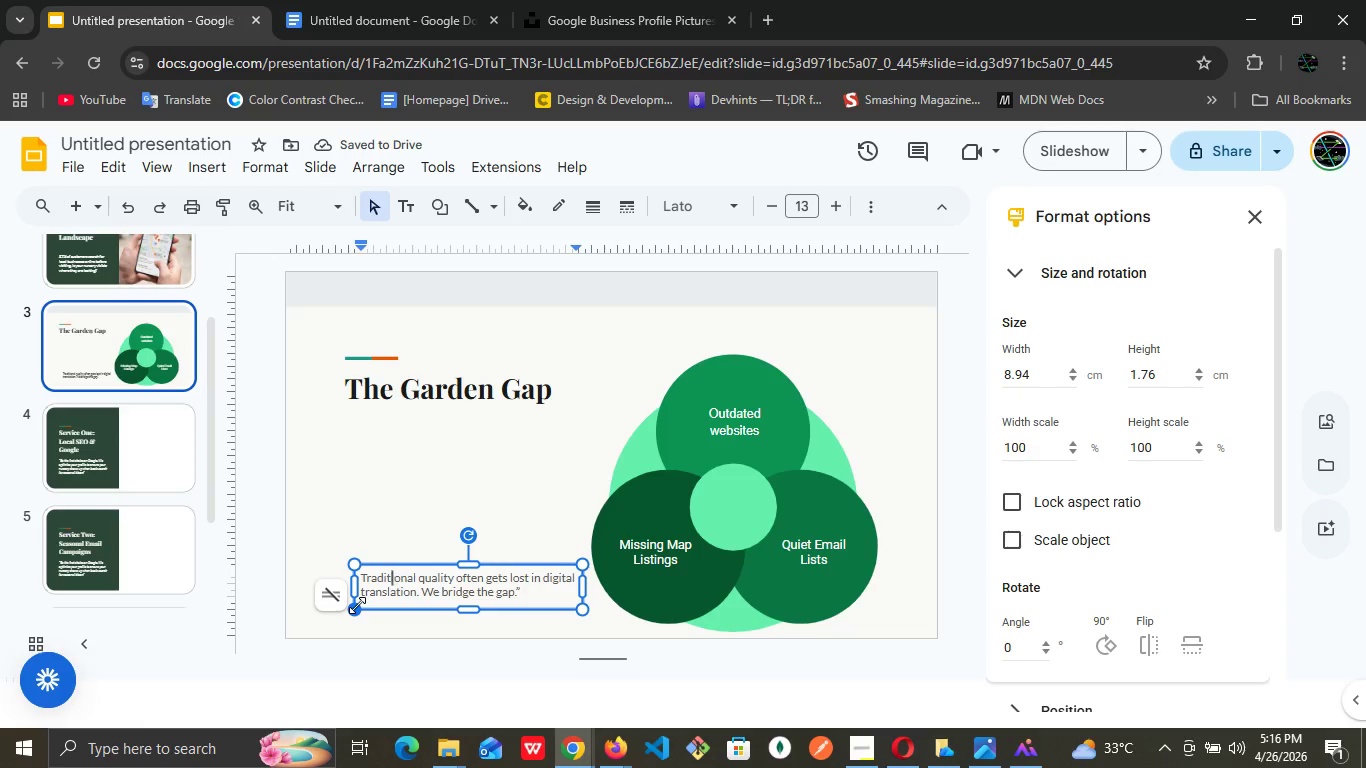 
key(ArrowLeft)
 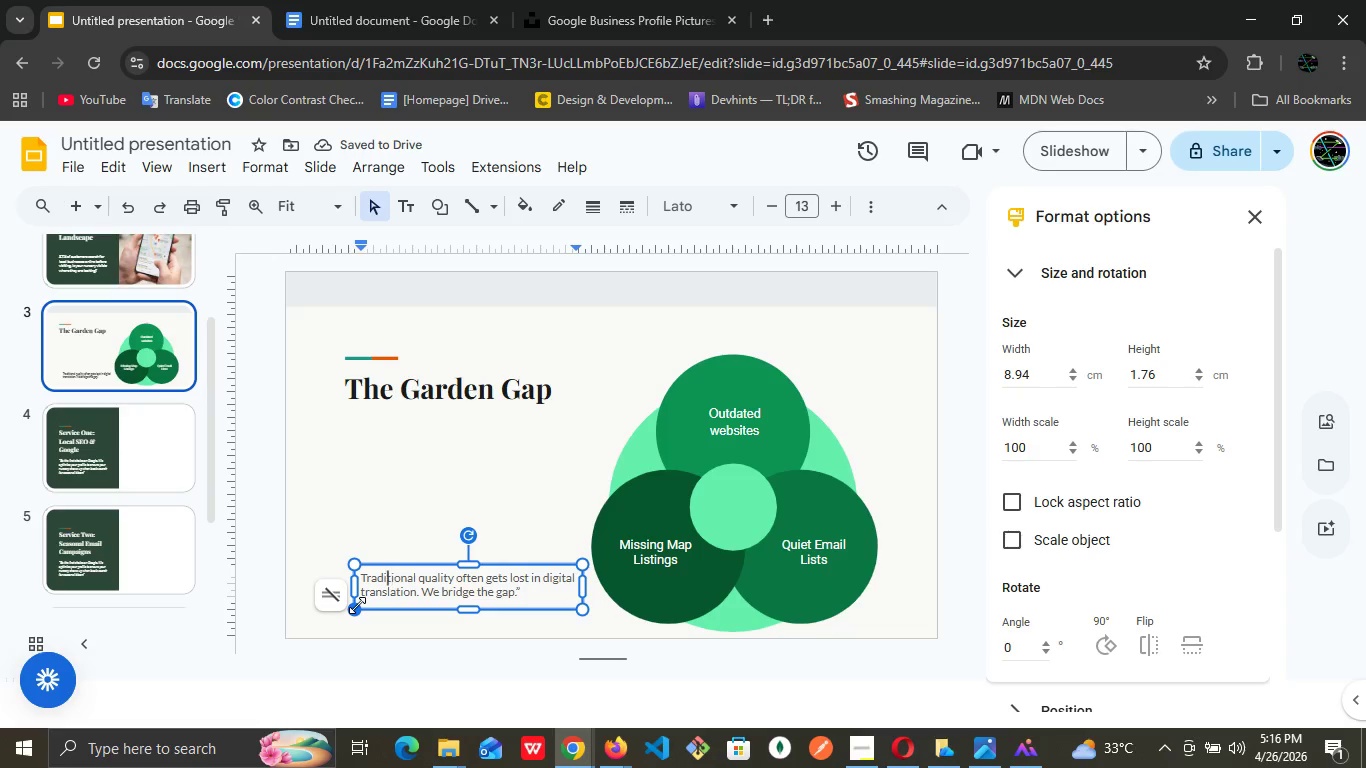 
key(ArrowLeft)
 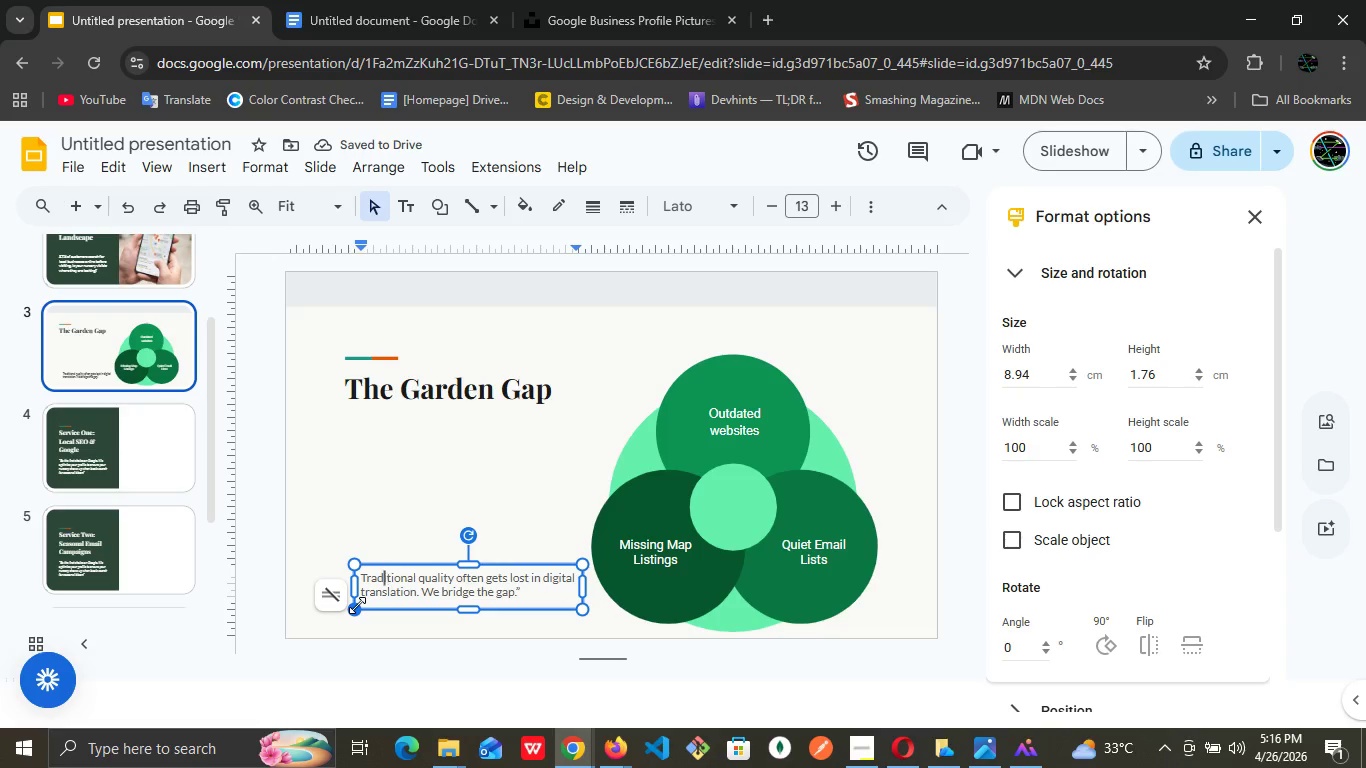 
key(ArrowLeft)
 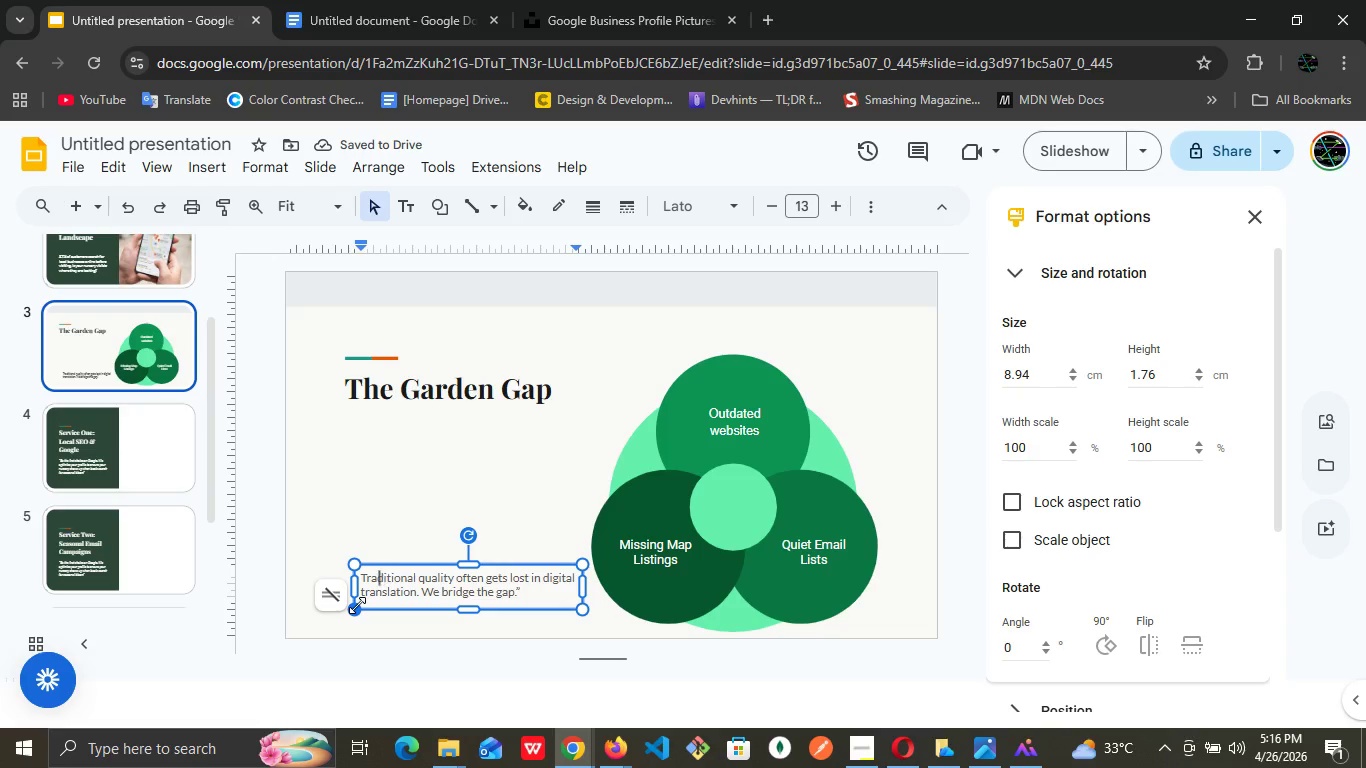 
key(ArrowLeft)
 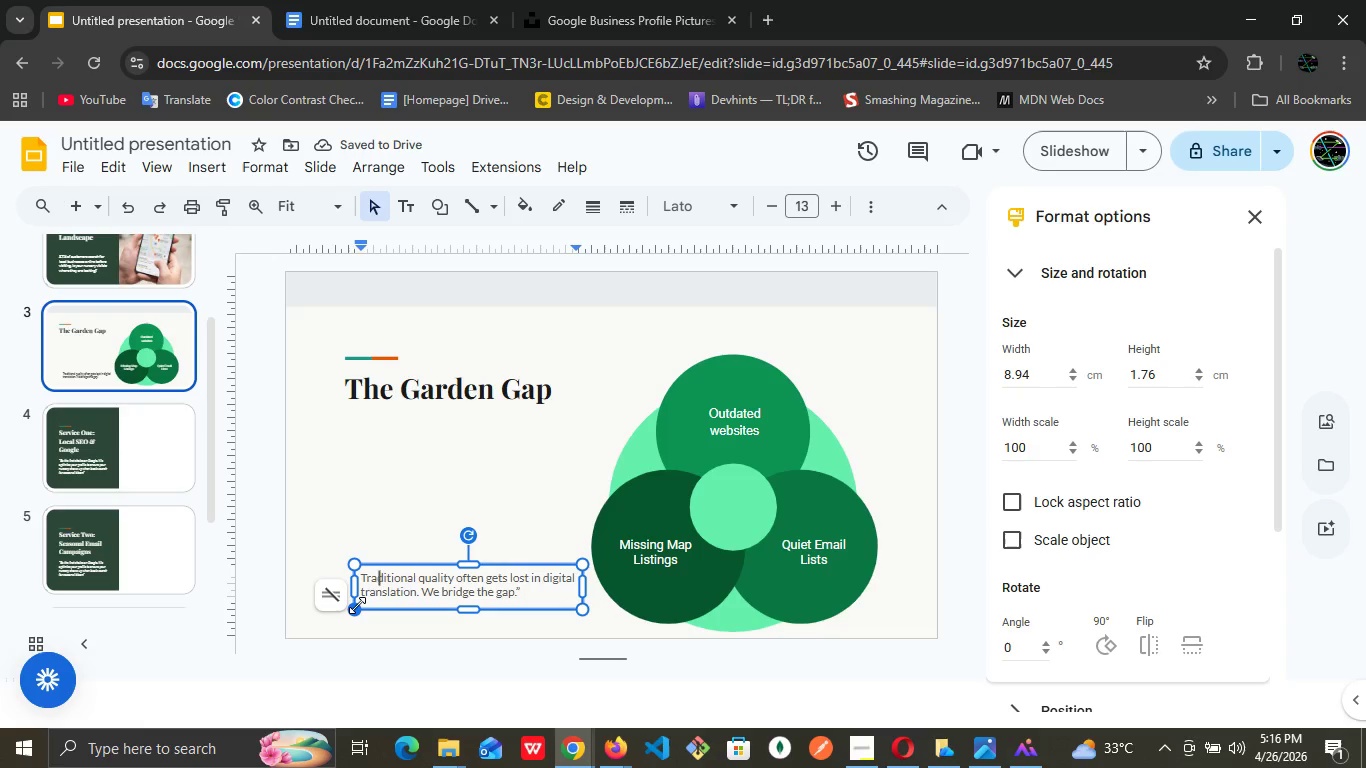 
key(ArrowLeft)
 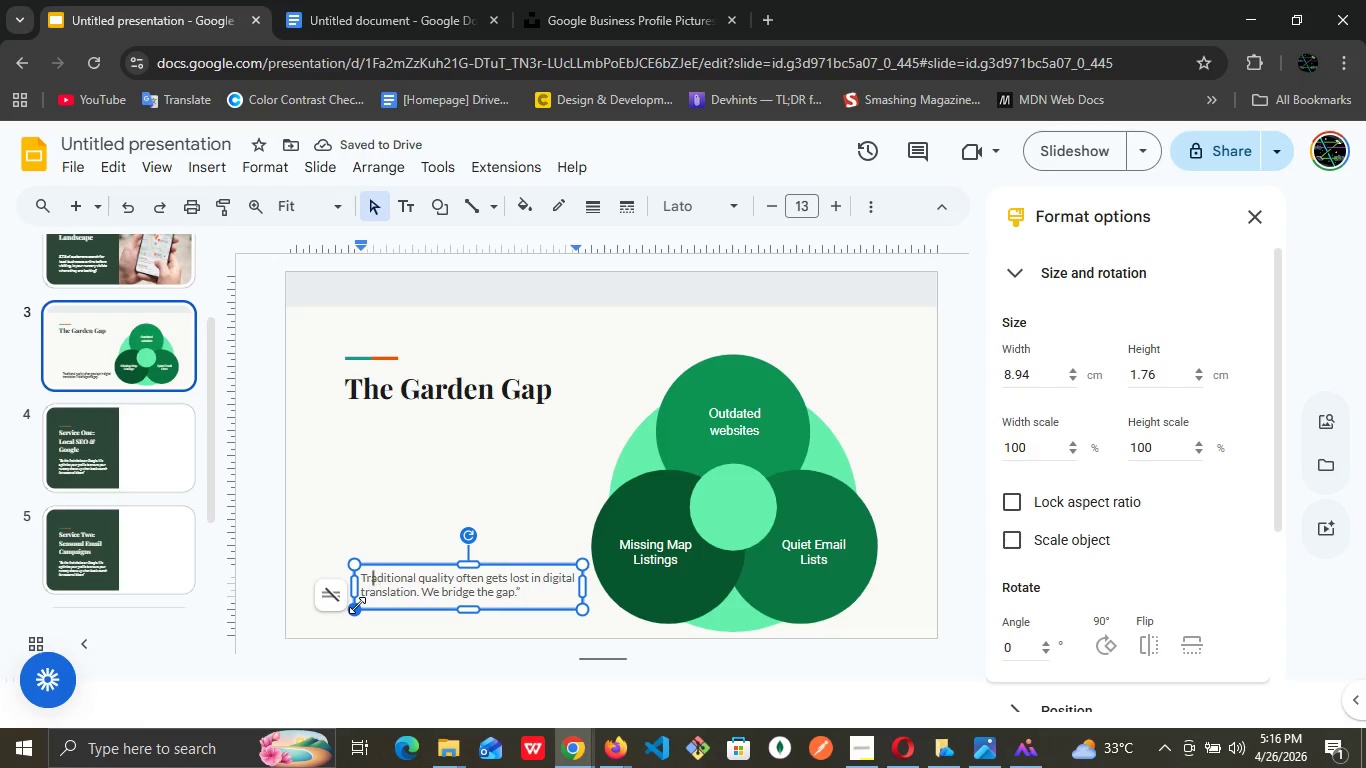 
key(ArrowLeft)
 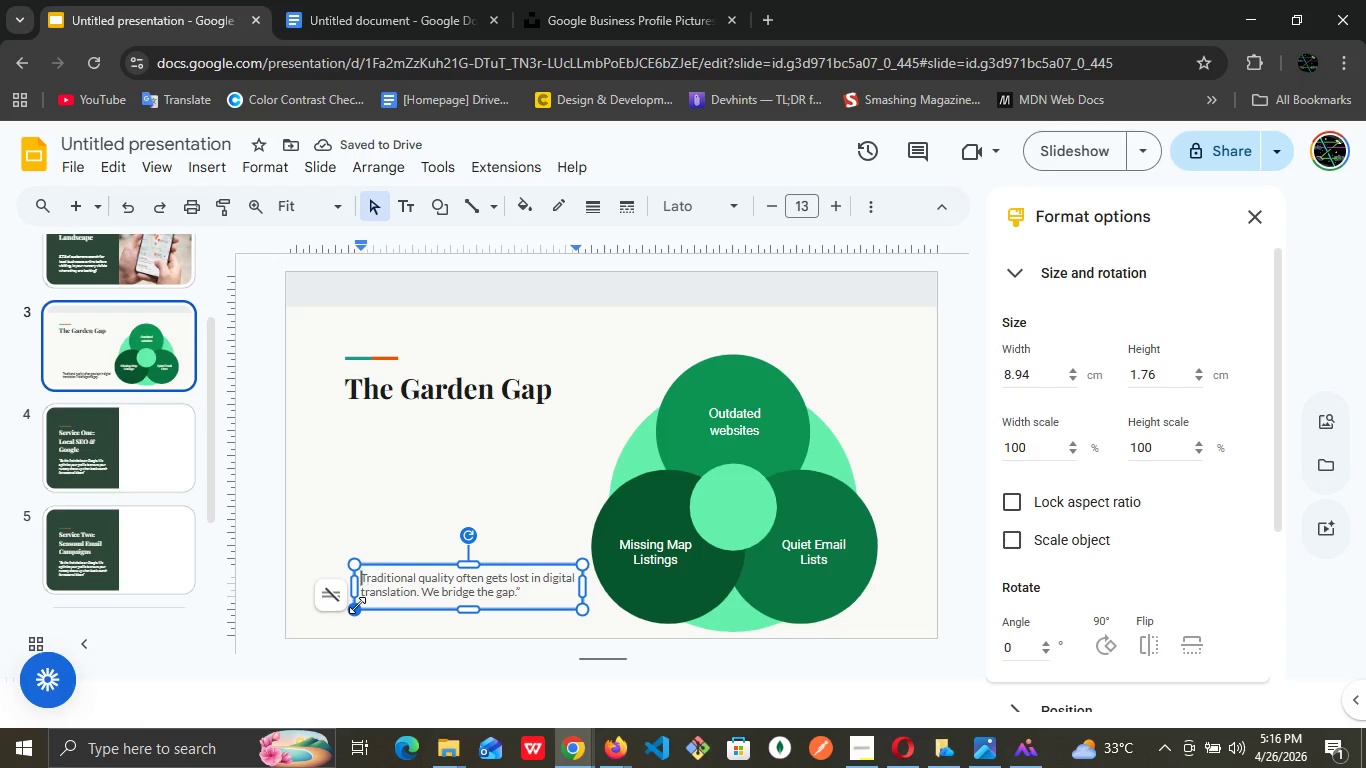 
key(ArrowLeft)
 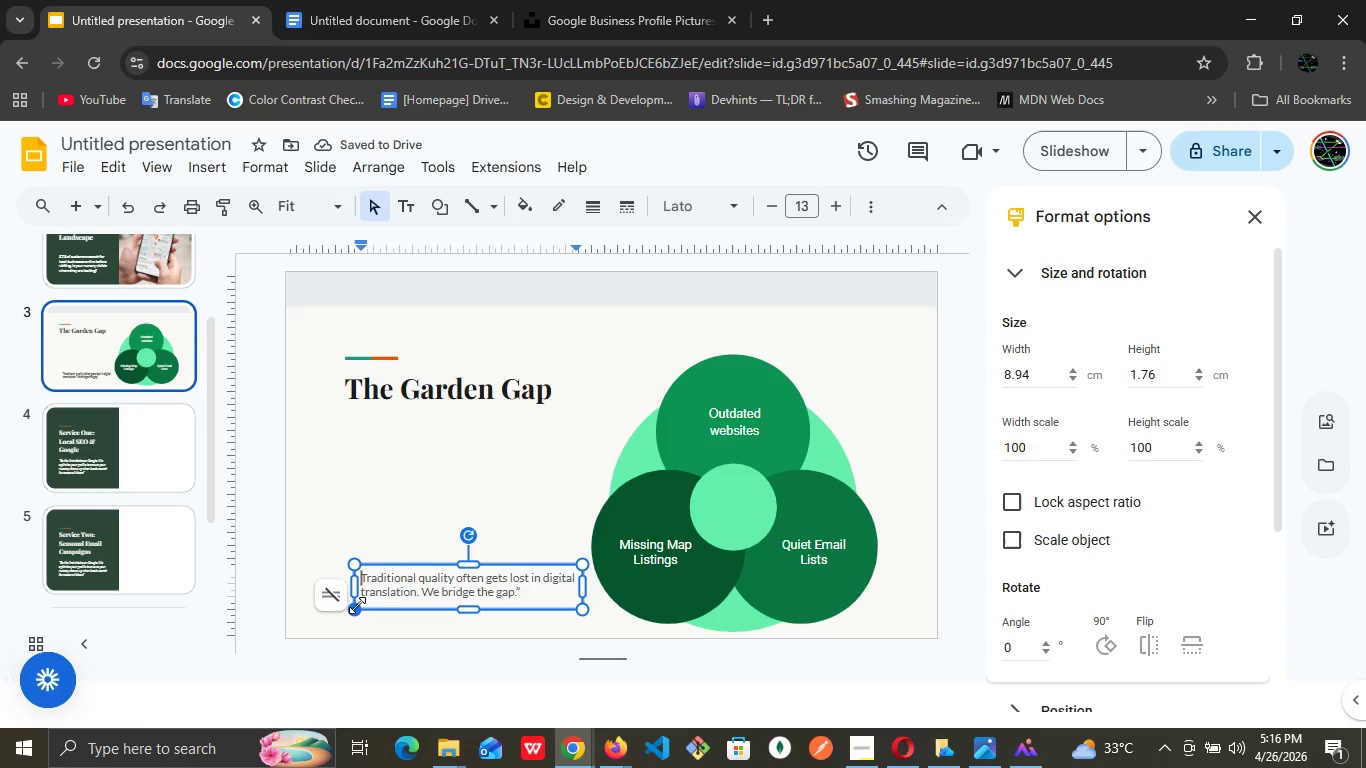 
key(Shift+Quote)
 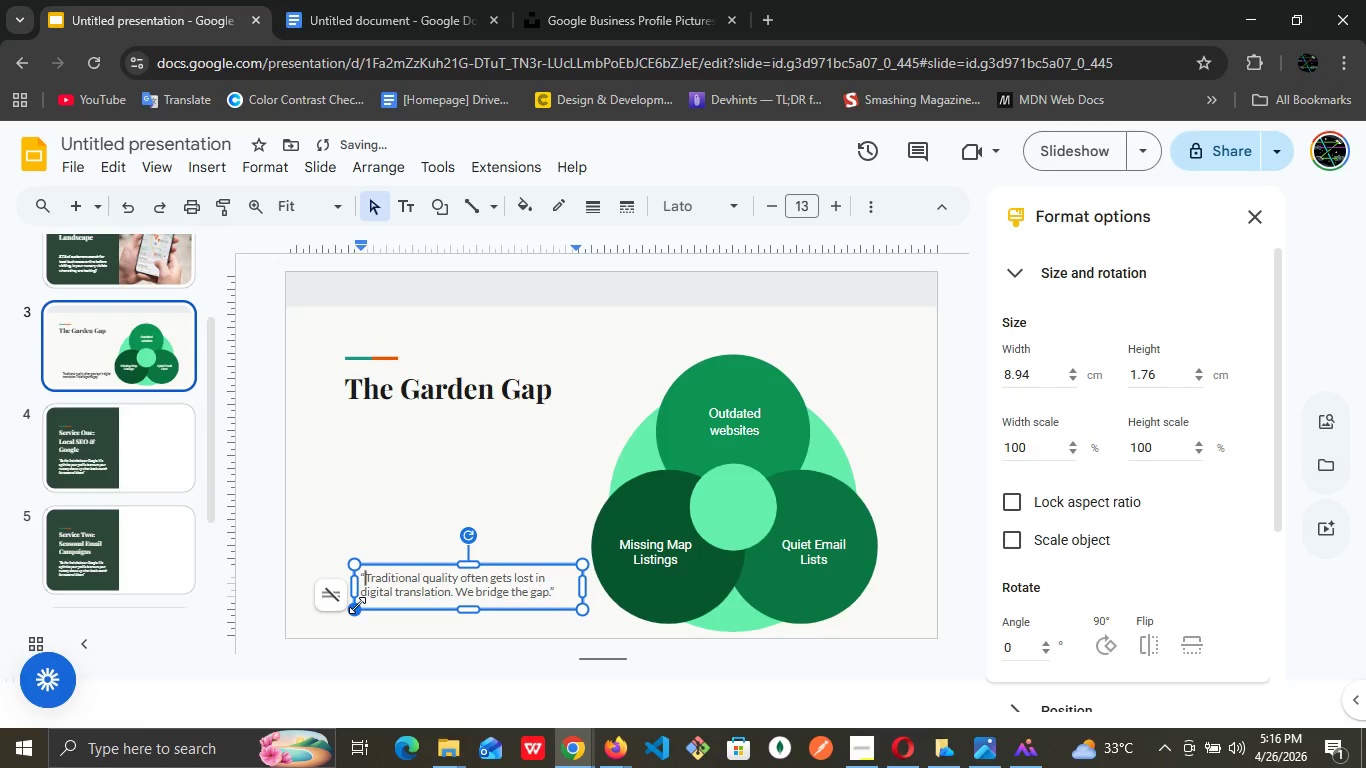 
key(Control+ControlLeft)
 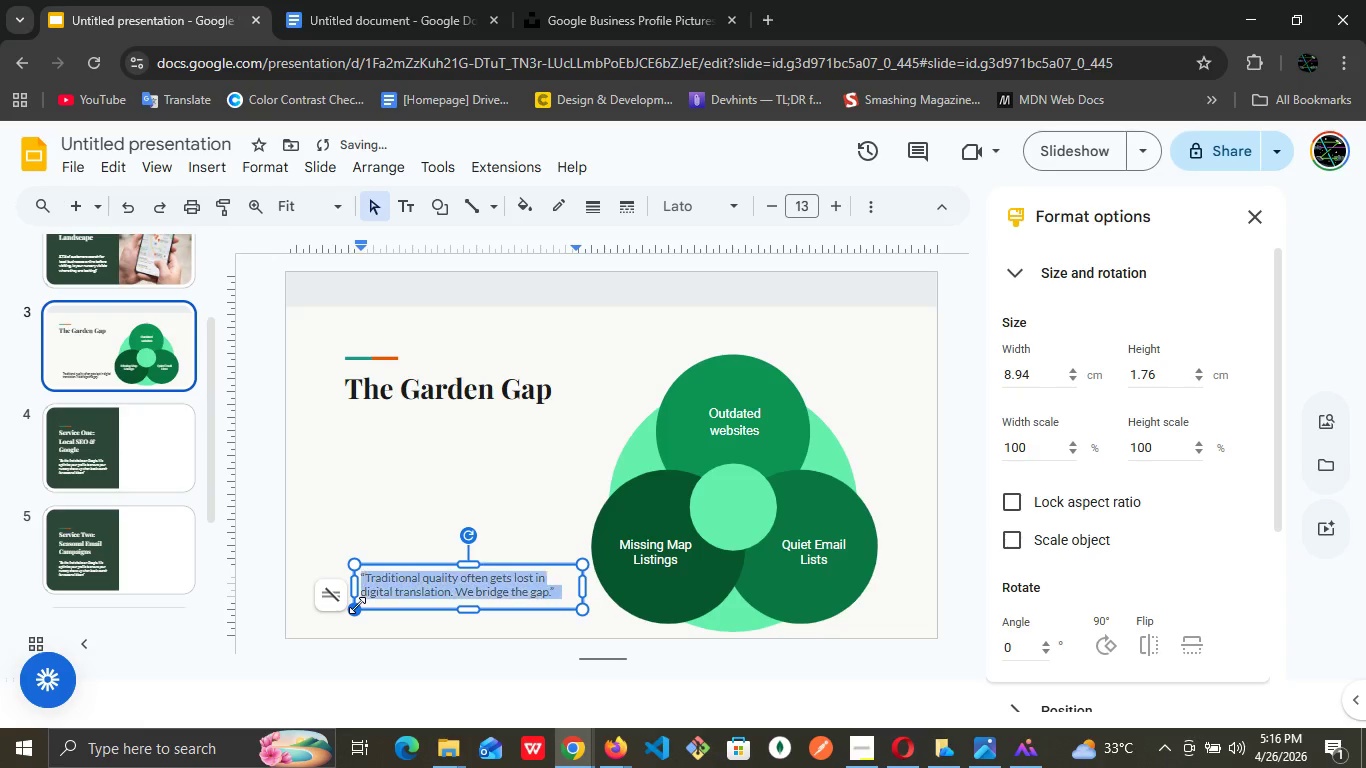 
key(Control+A)
 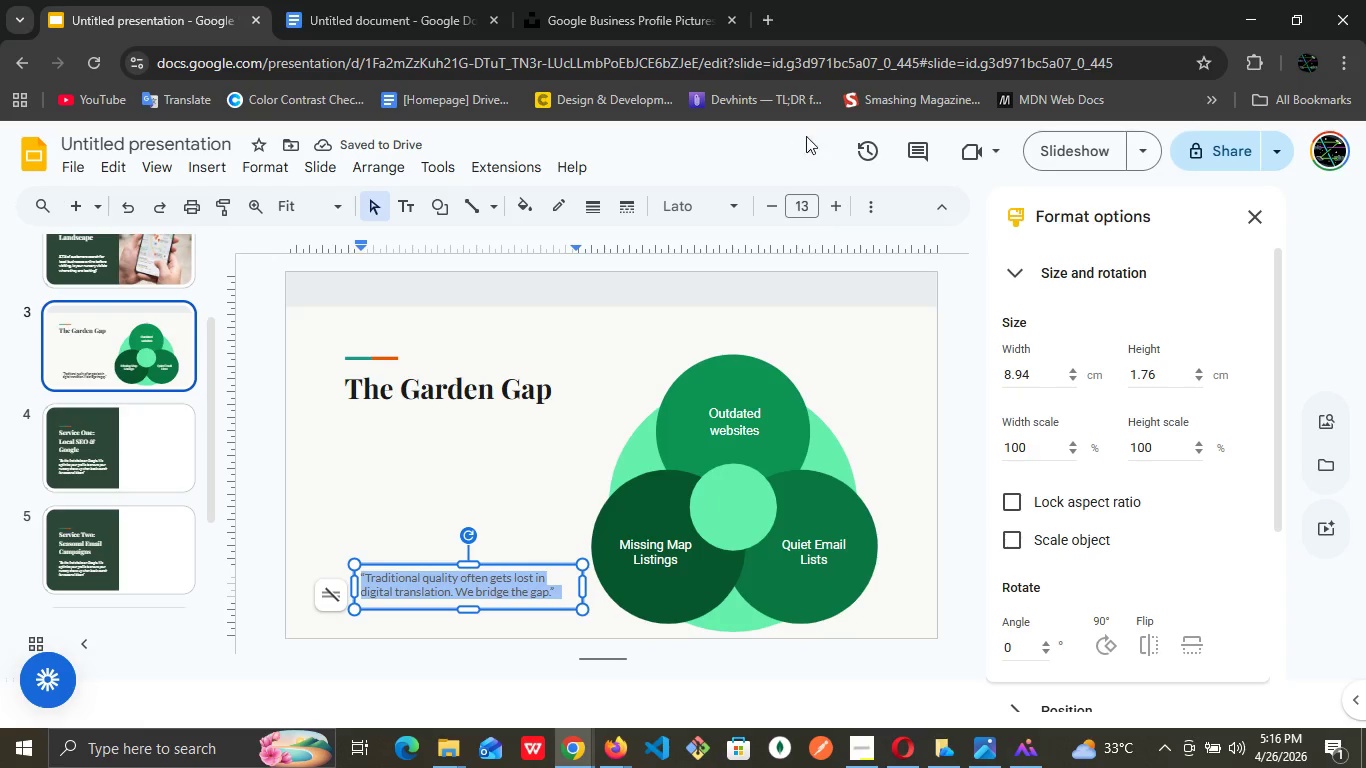 
mouse_move([813, 229])
 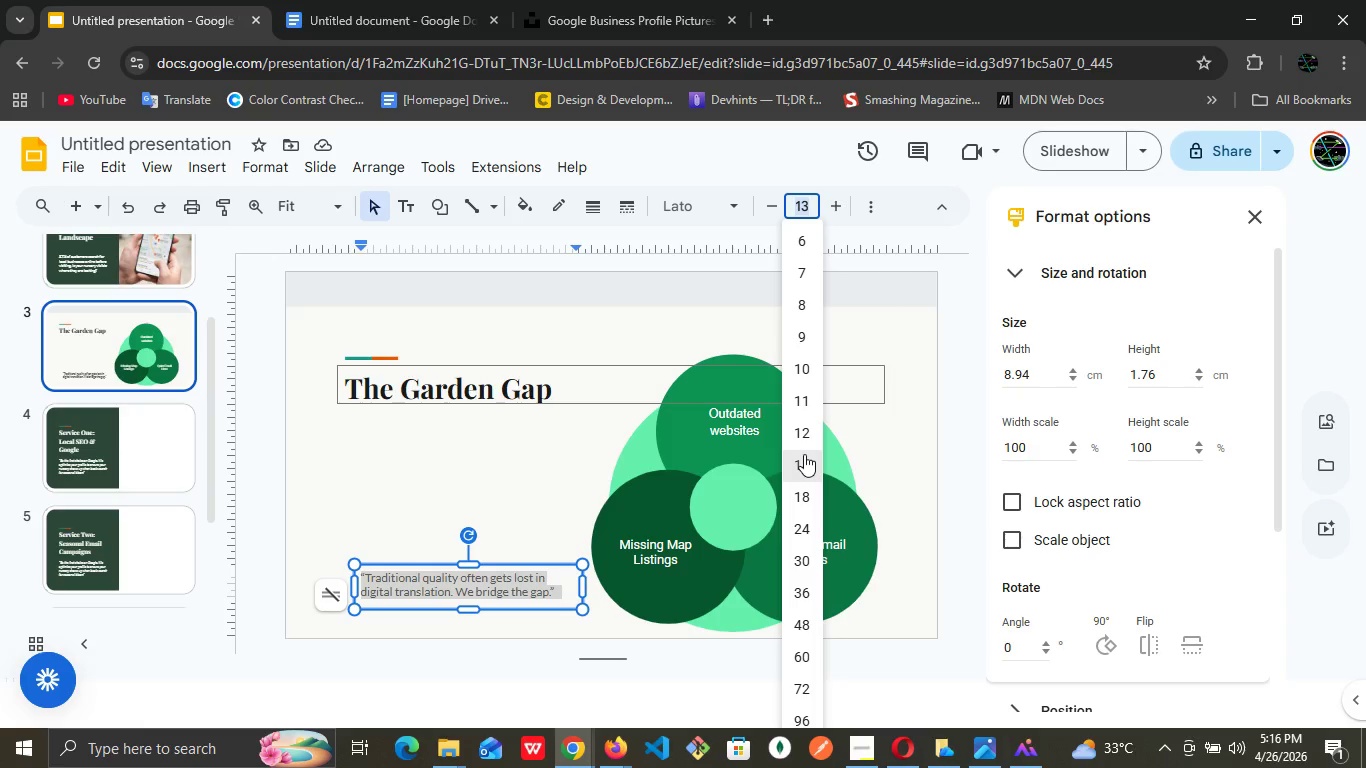 
left_click([804, 454])
 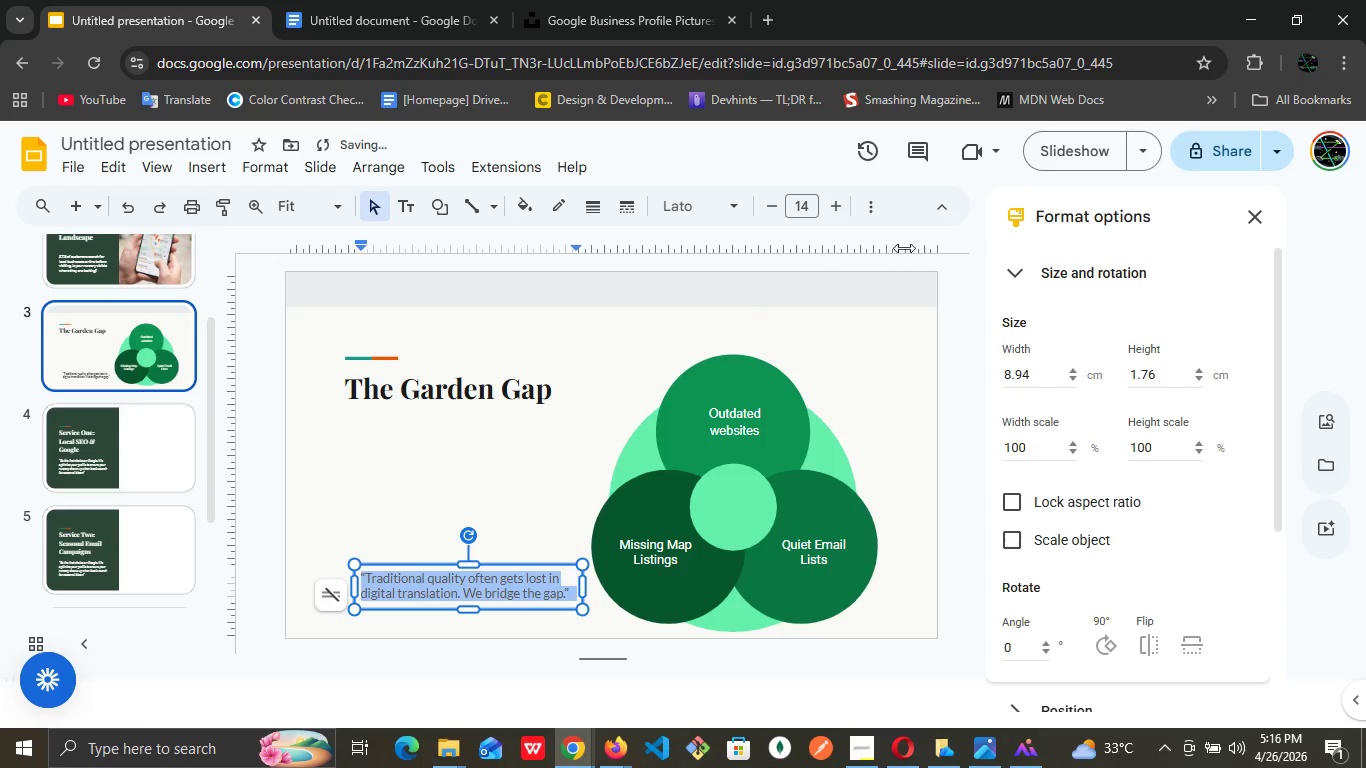 
left_click([868, 216])
 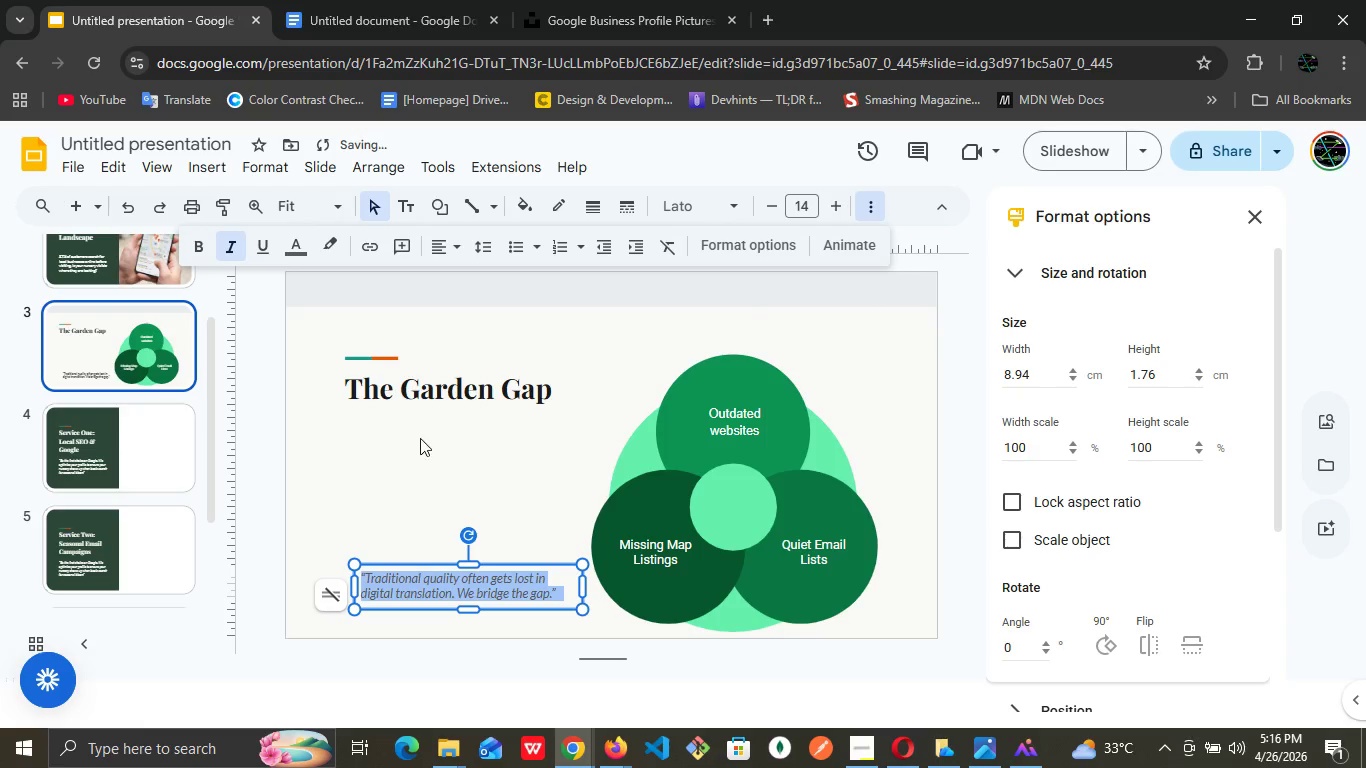 
left_click([474, 456])
 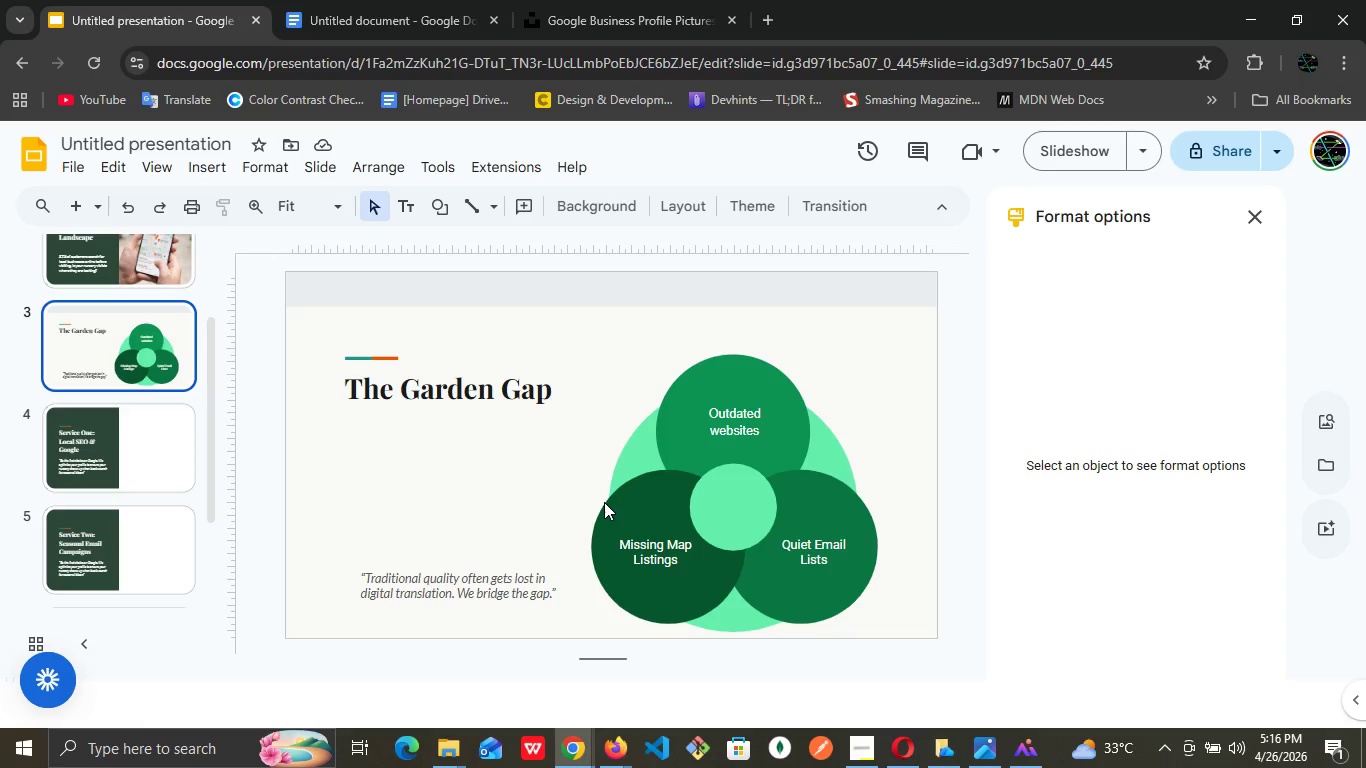 
wait(7.23)
 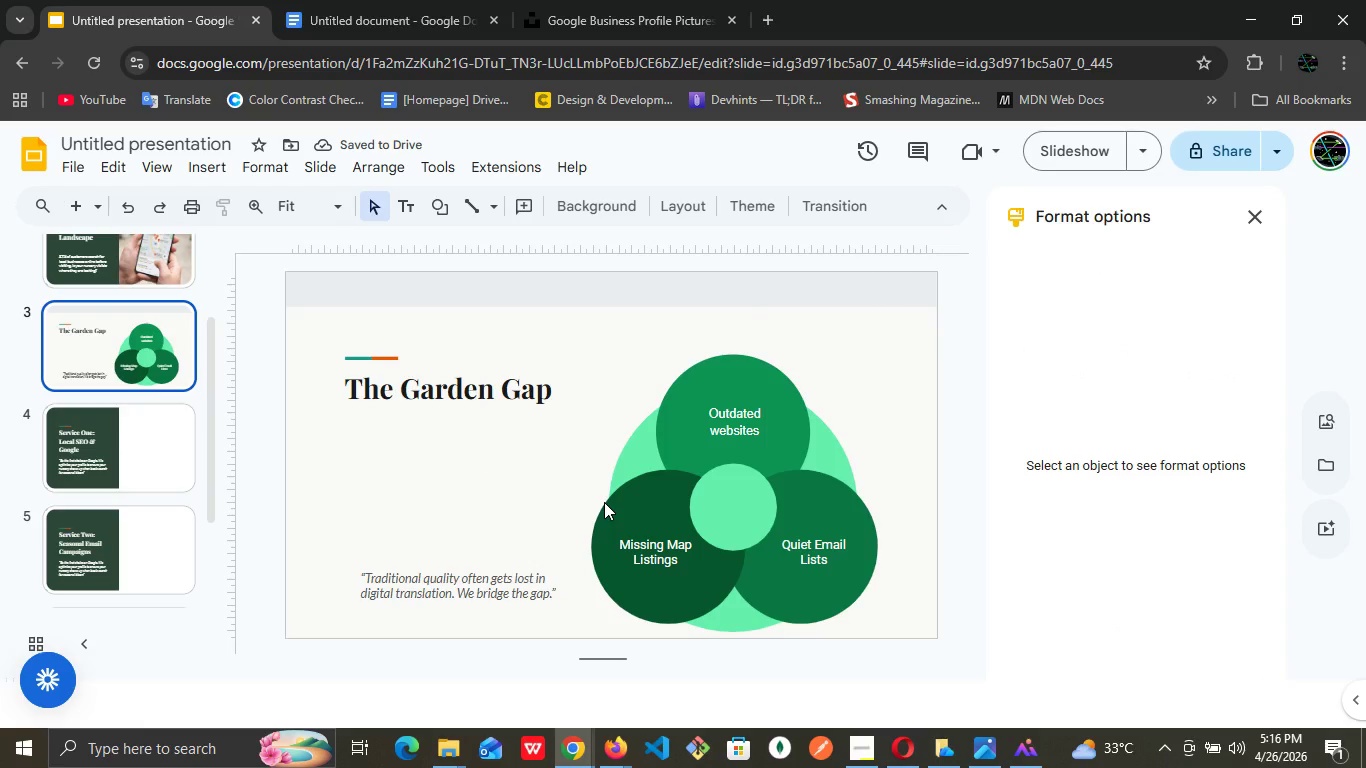 
left_click([522, 475])
 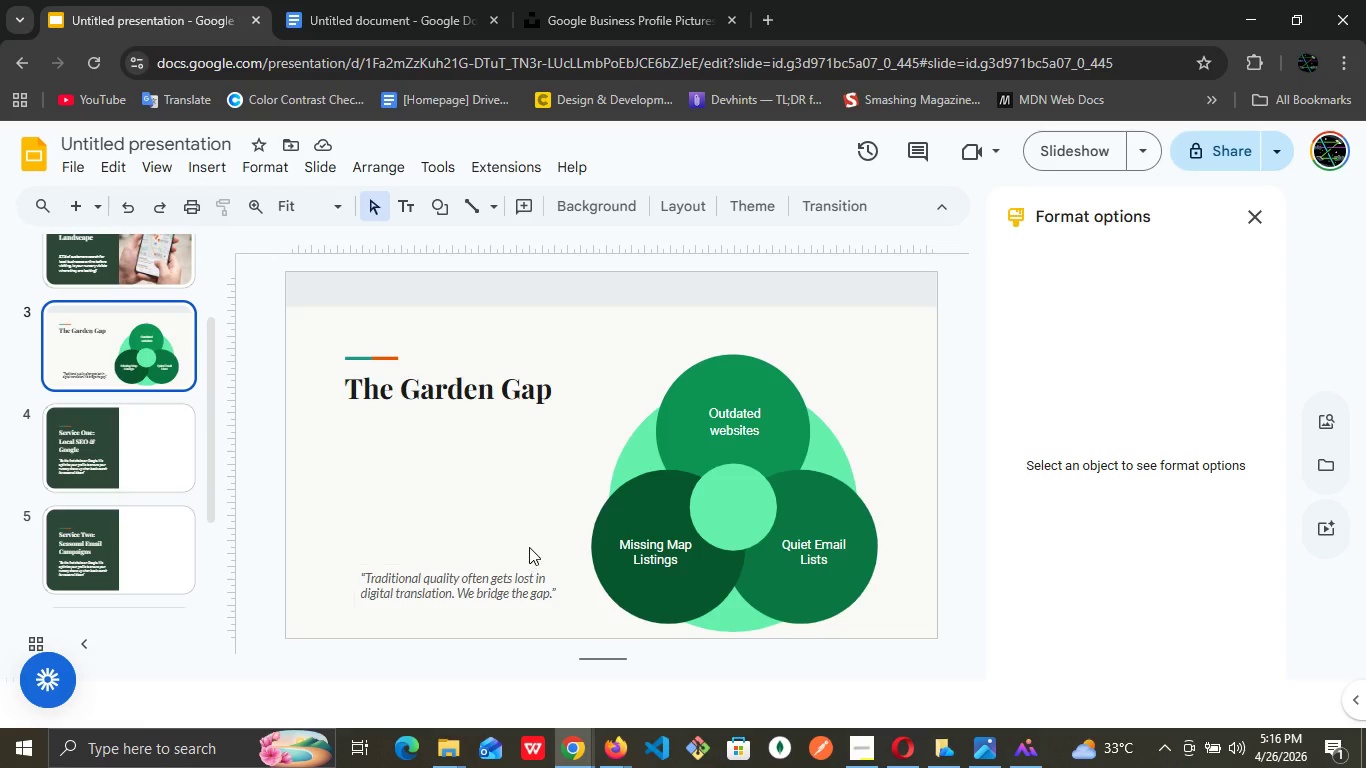 
left_click([529, 547])
 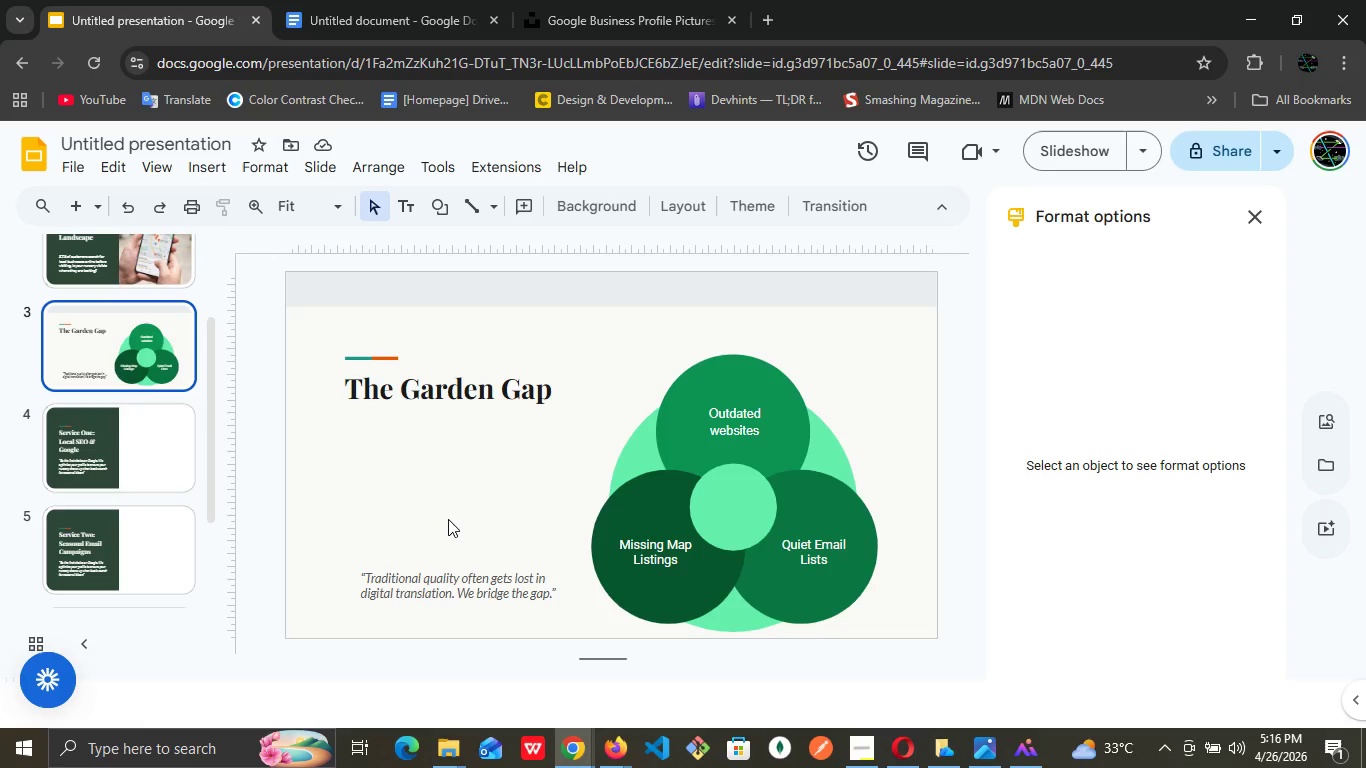 
left_click([449, 513])
 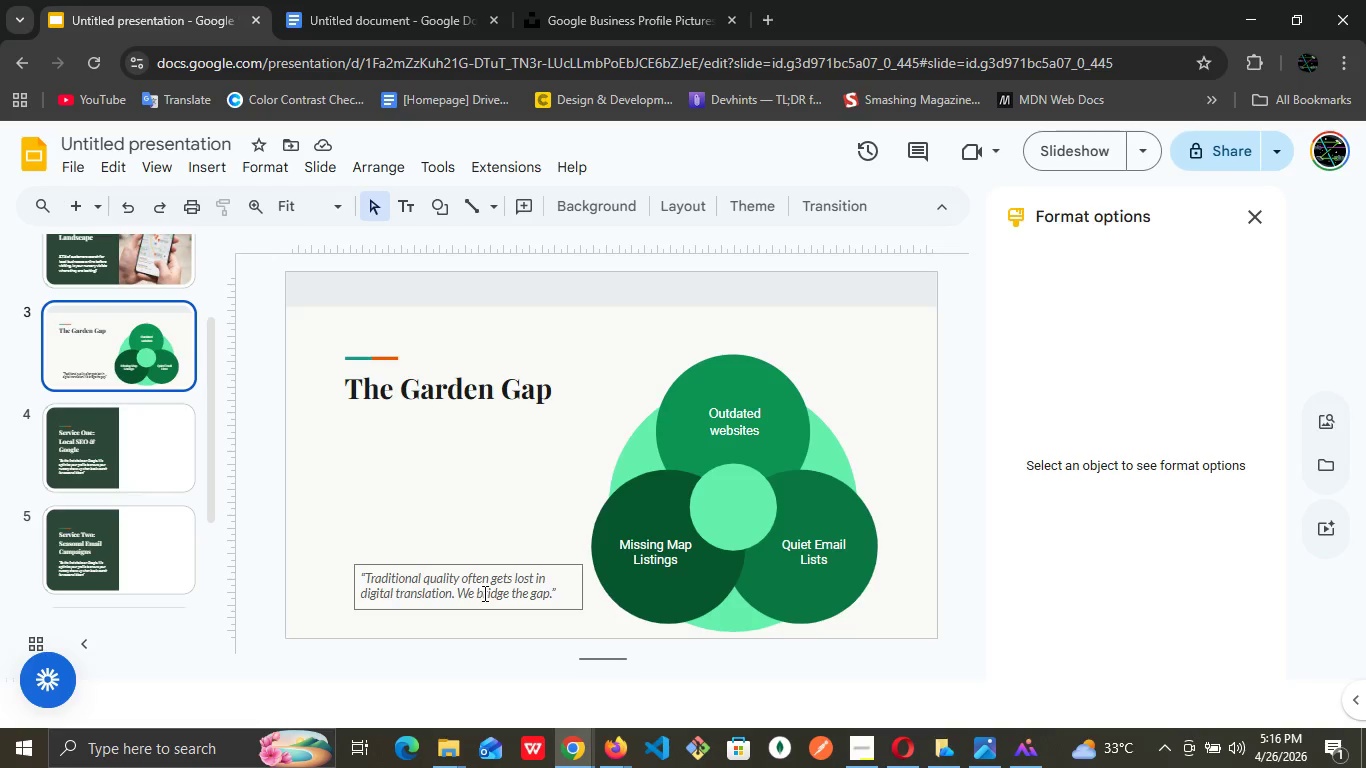 
double_click([482, 593])
 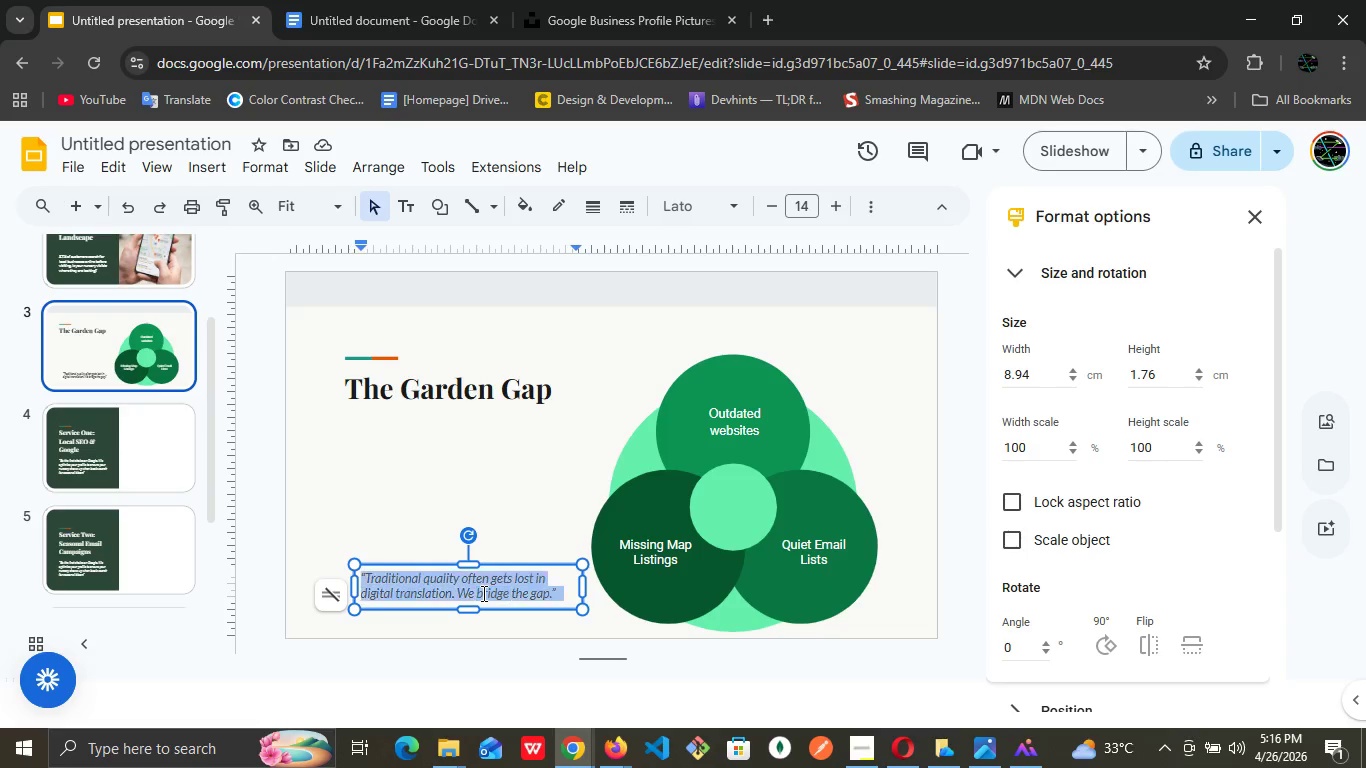 
triple_click([482, 593])
 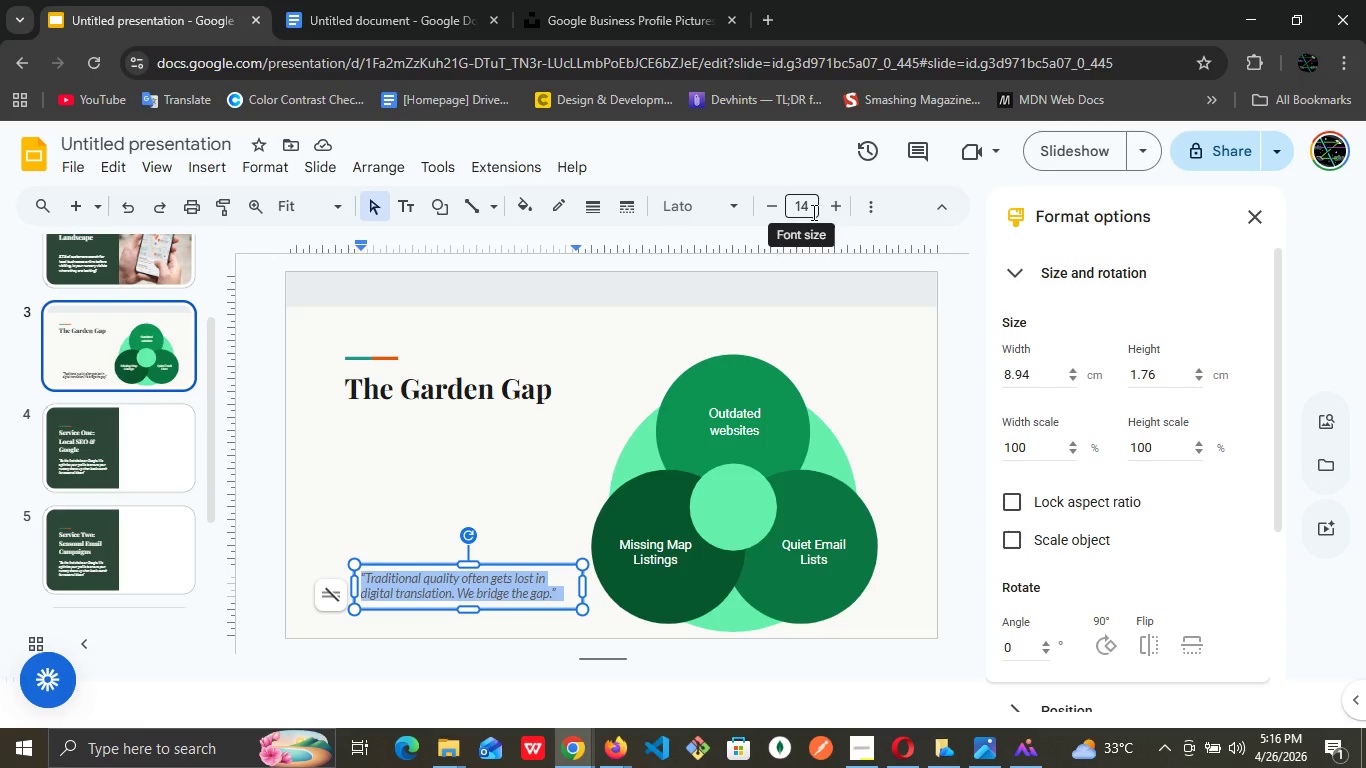 
left_click([812, 212])
 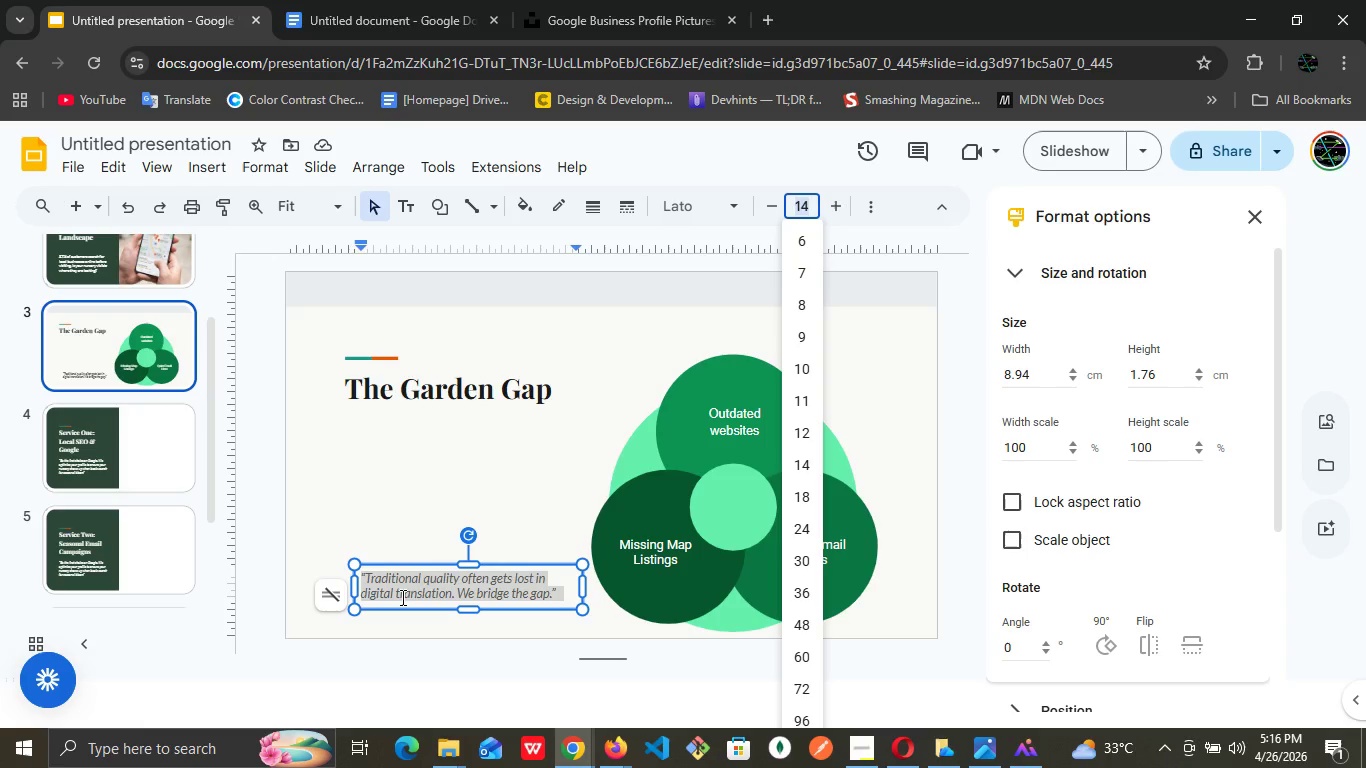 
type(15)
 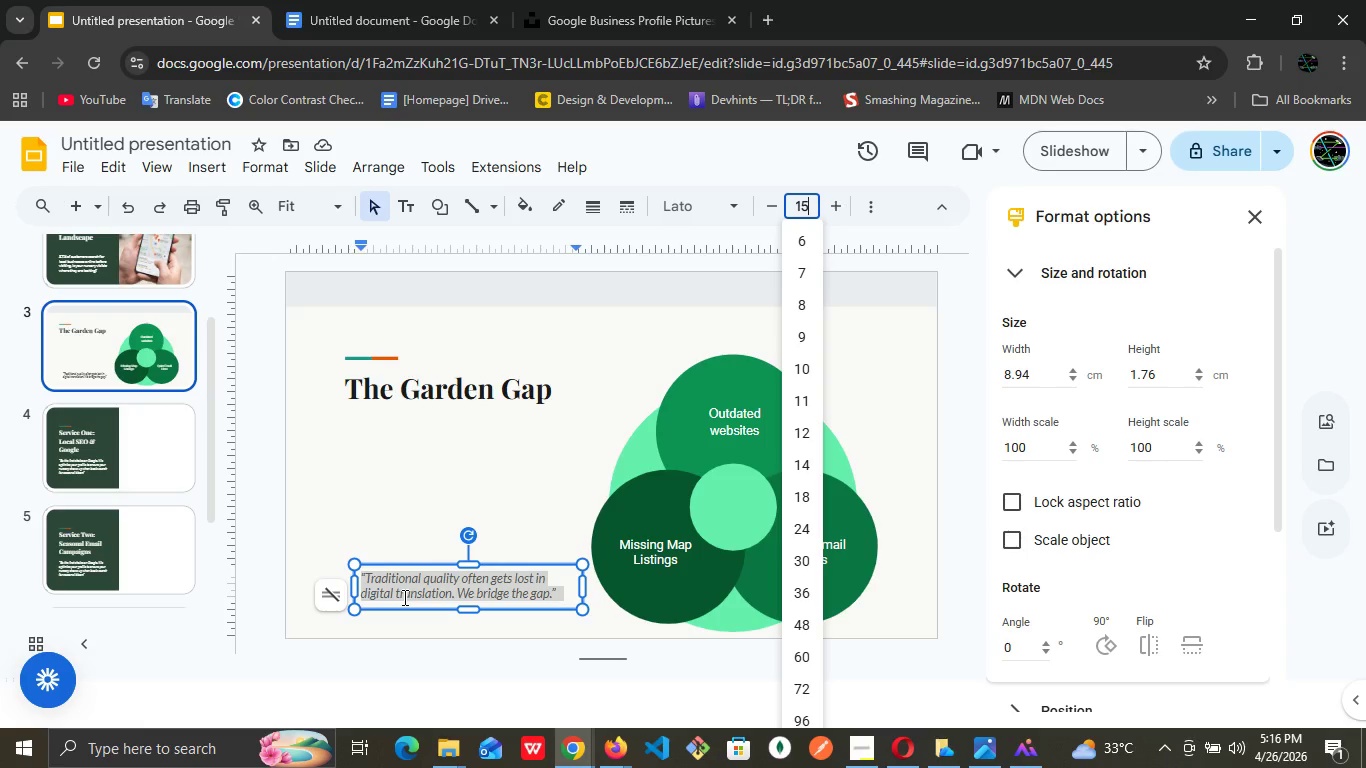 
key(Enter)
 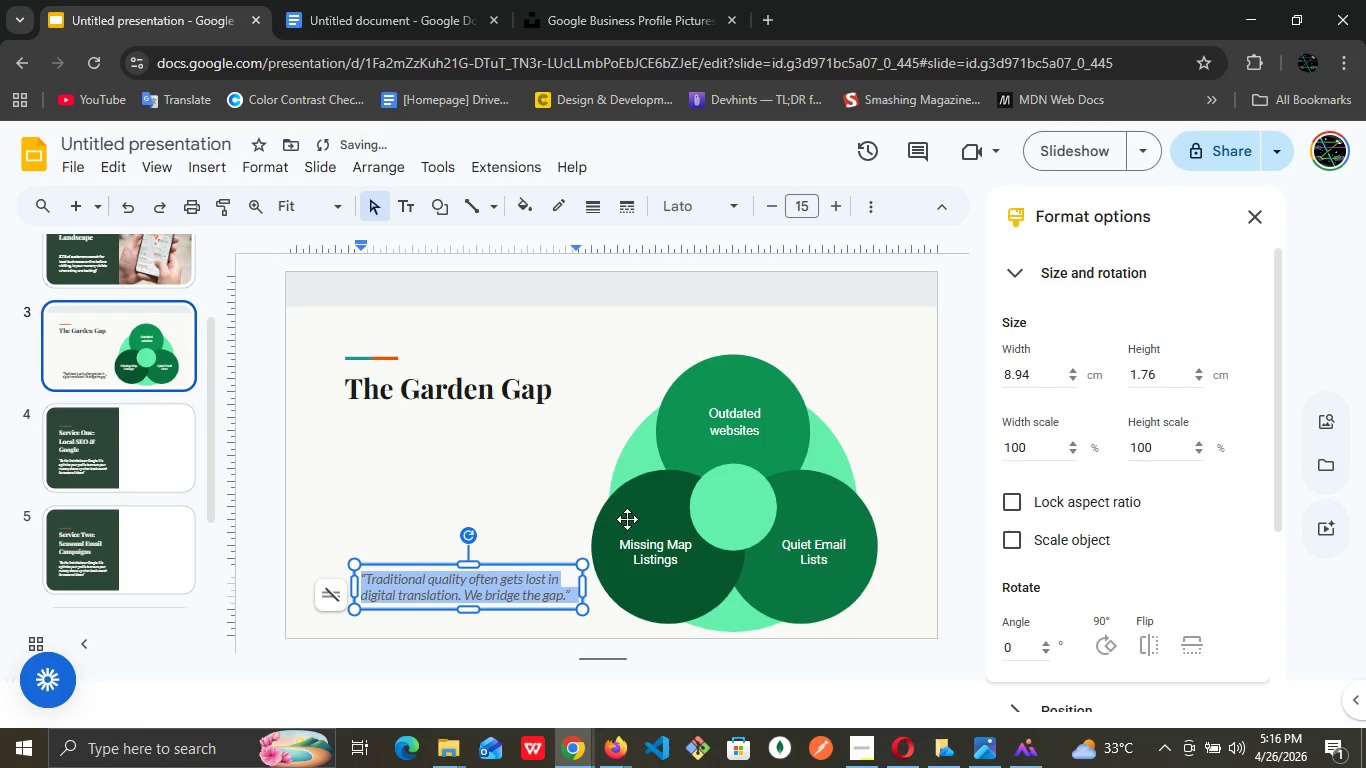 
left_click([520, 513])
 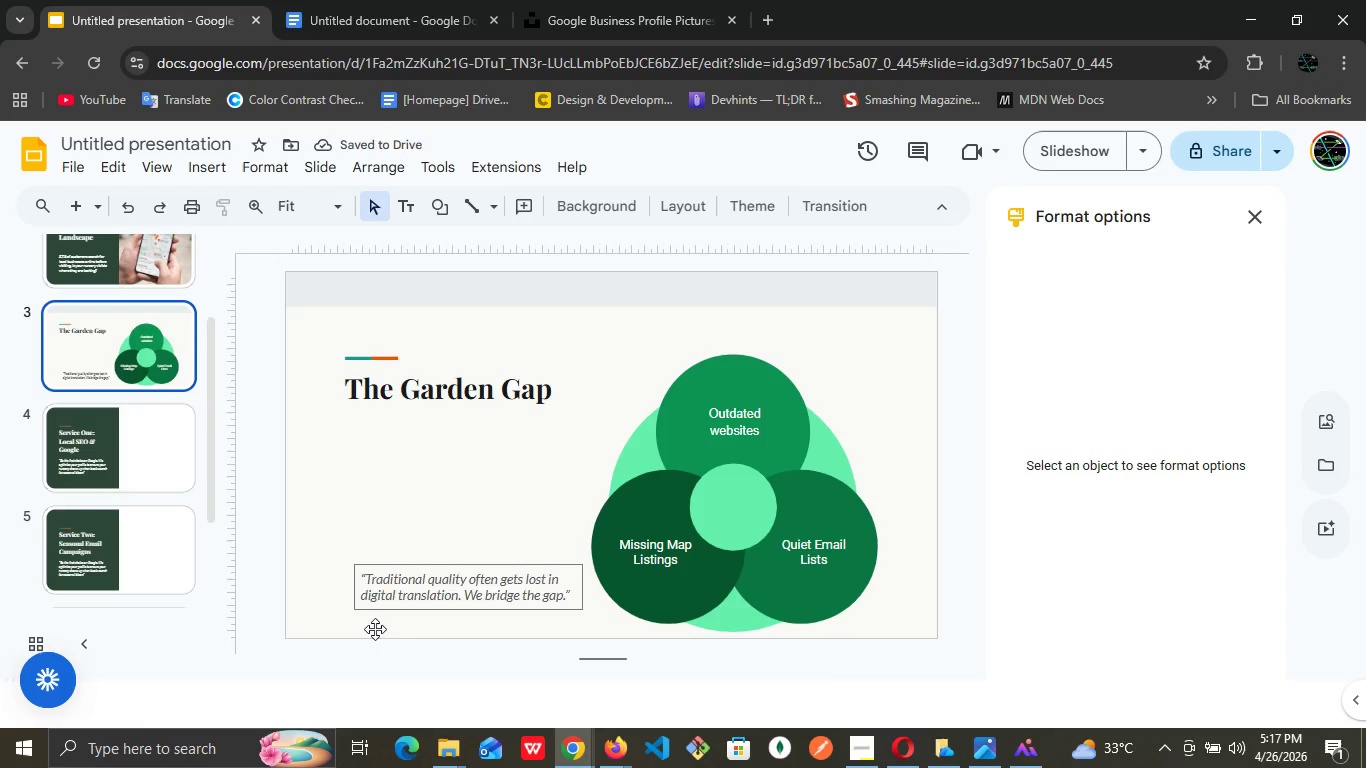 
left_click([109, 432])
 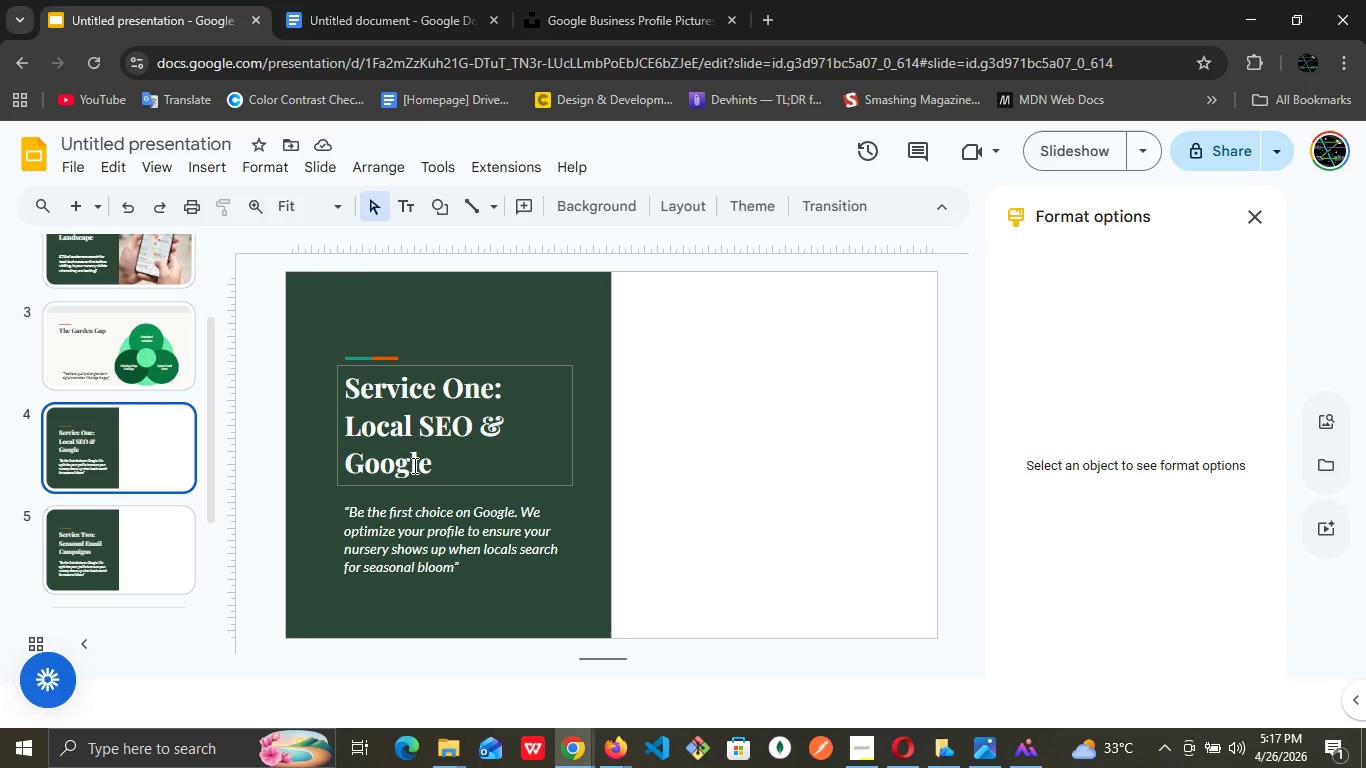 
left_click([149, 550])
 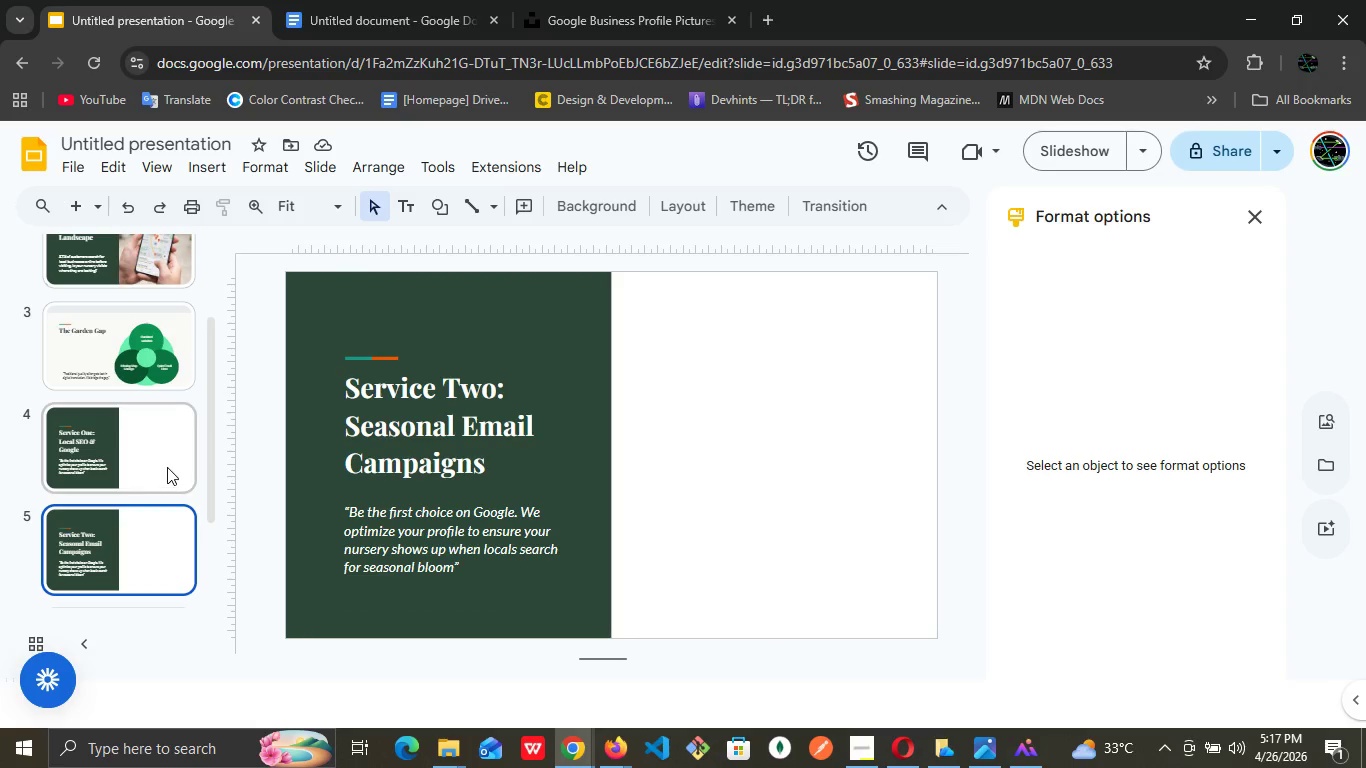 
left_click([165, 461])
 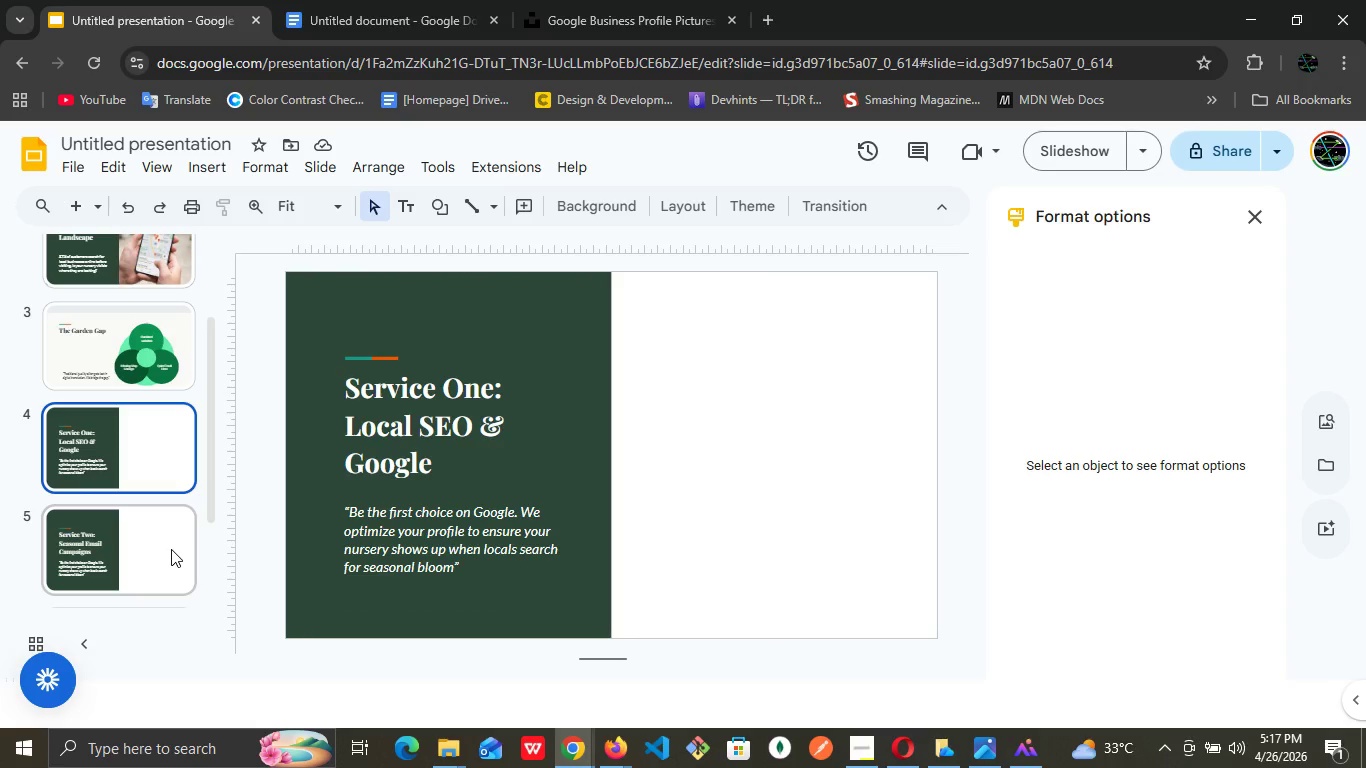 
wait(7.23)
 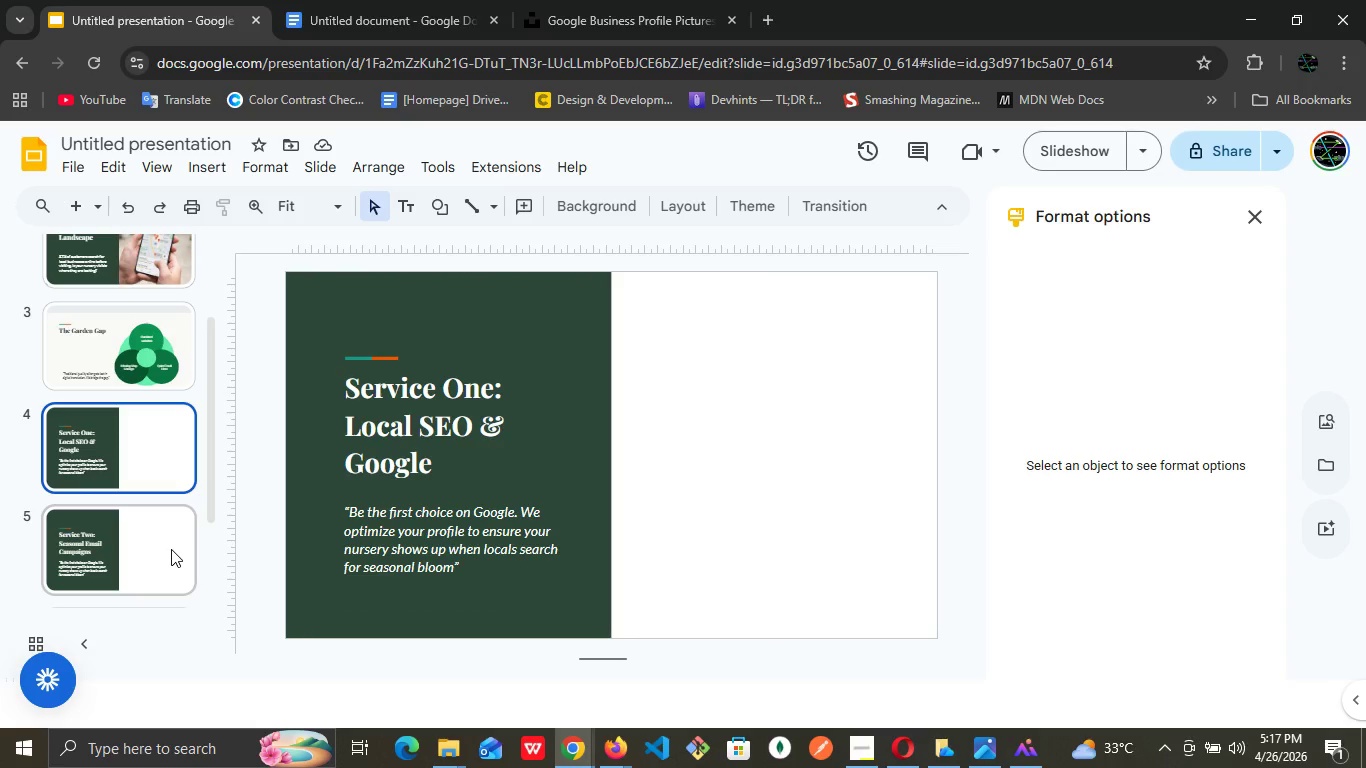 
left_click([100, 457])
 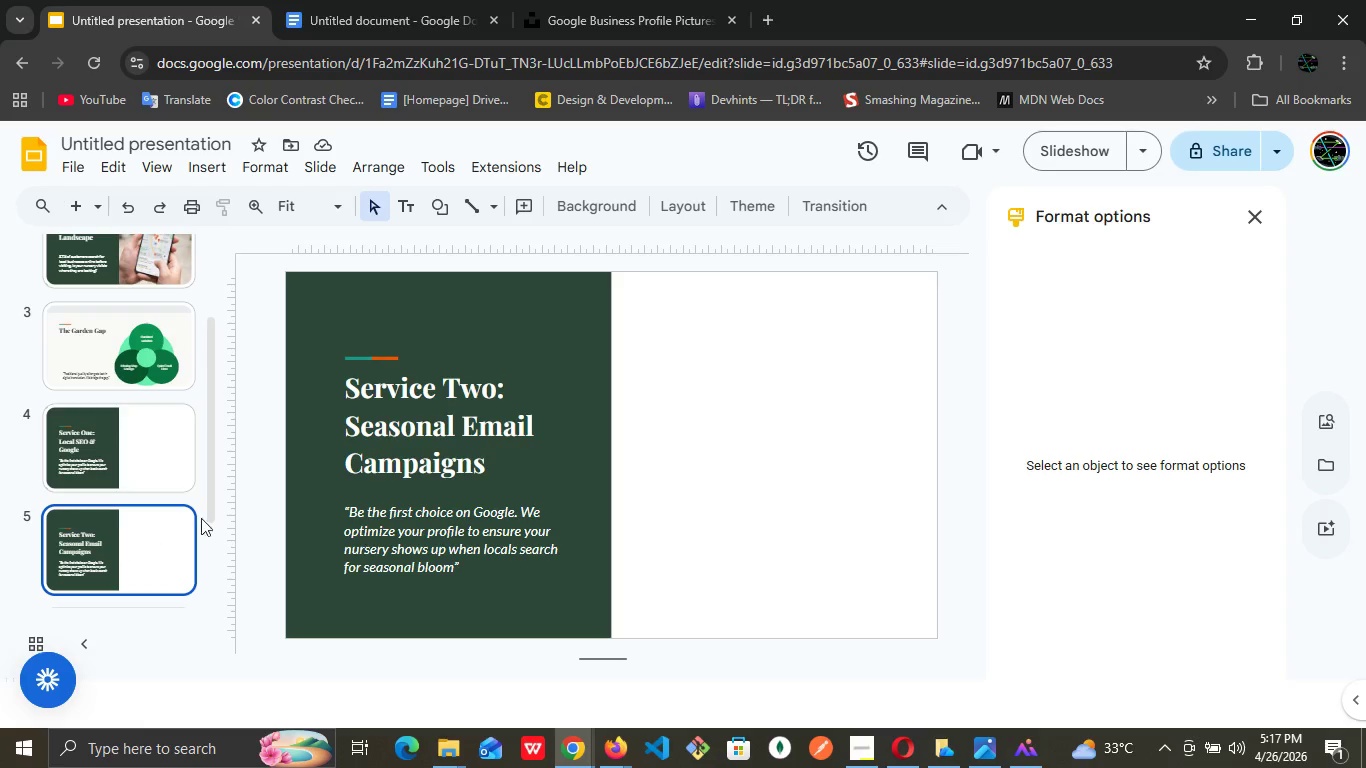 
wait(7.41)
 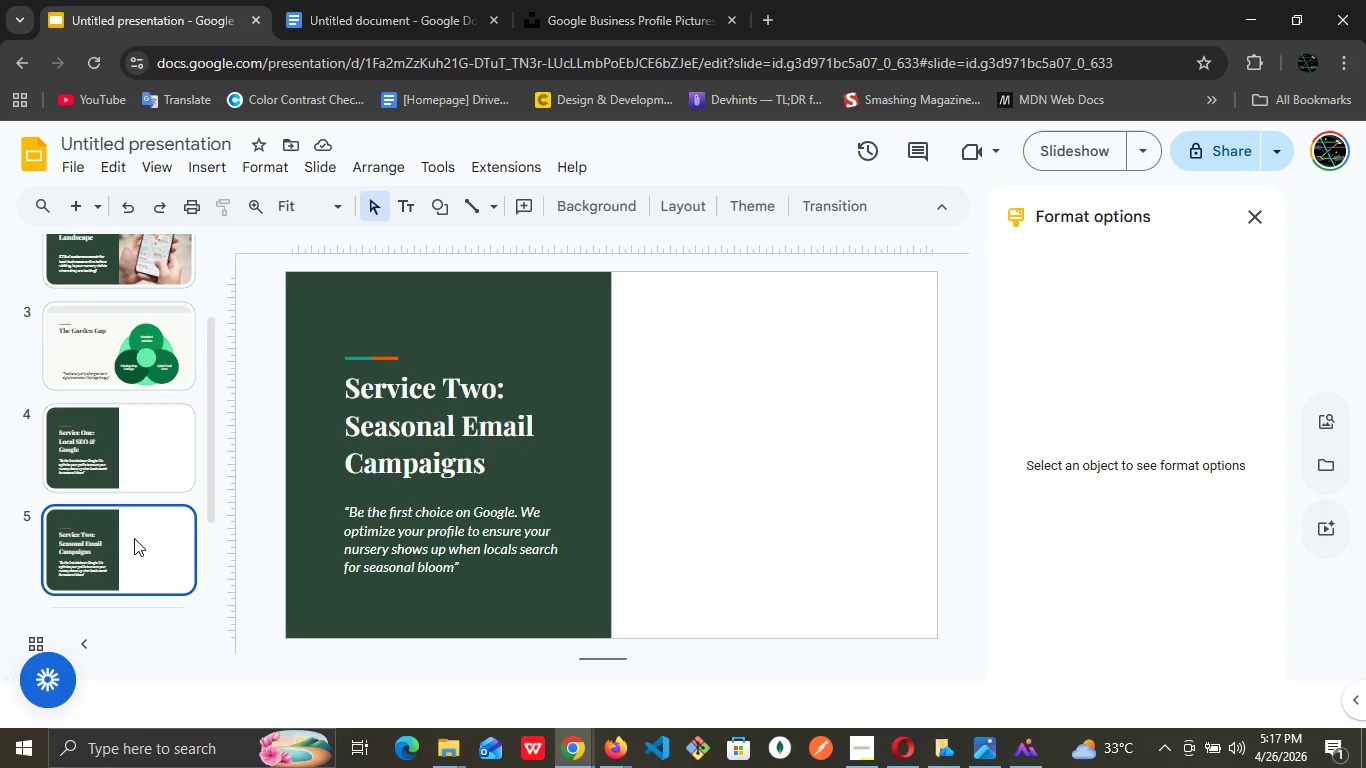 
scroll: coordinate [35, 466], scroll_direction: down, amount: 1.0
 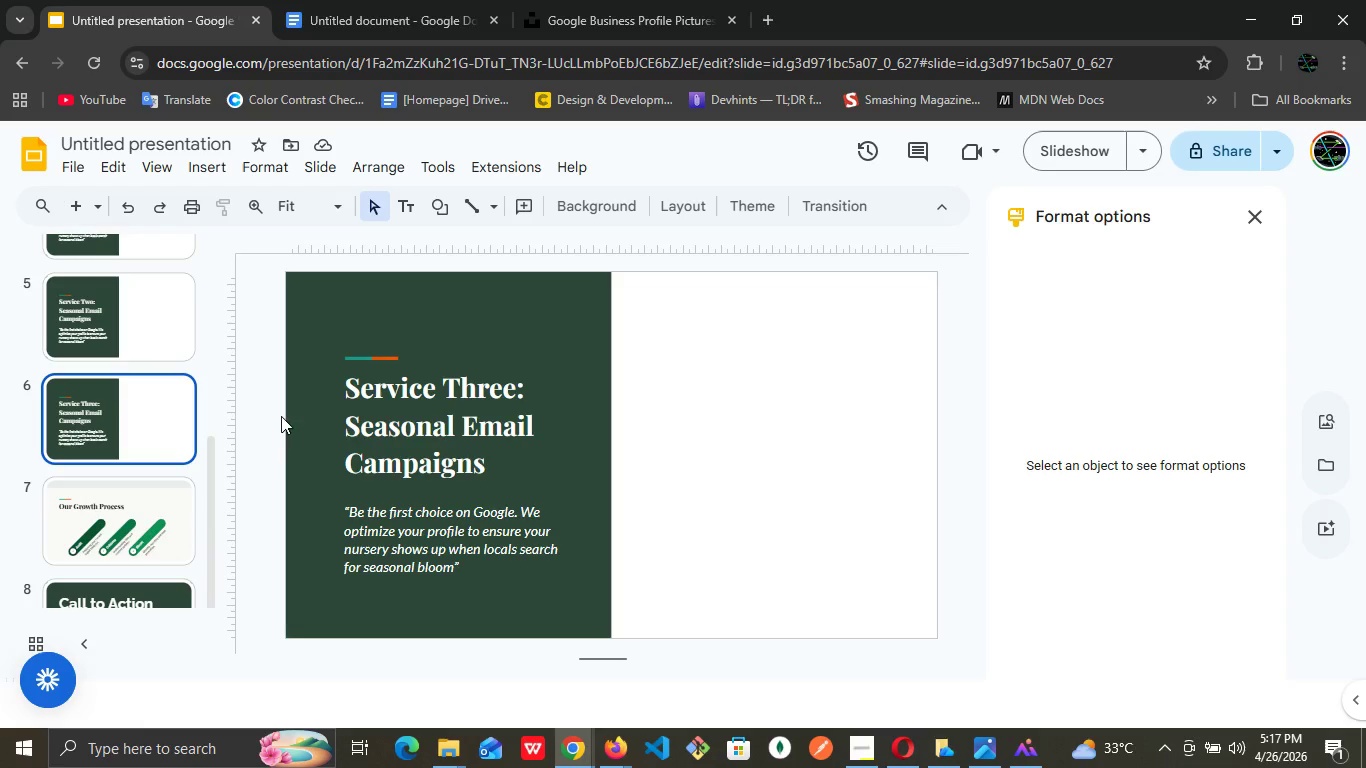 
left_click([401, 449])
 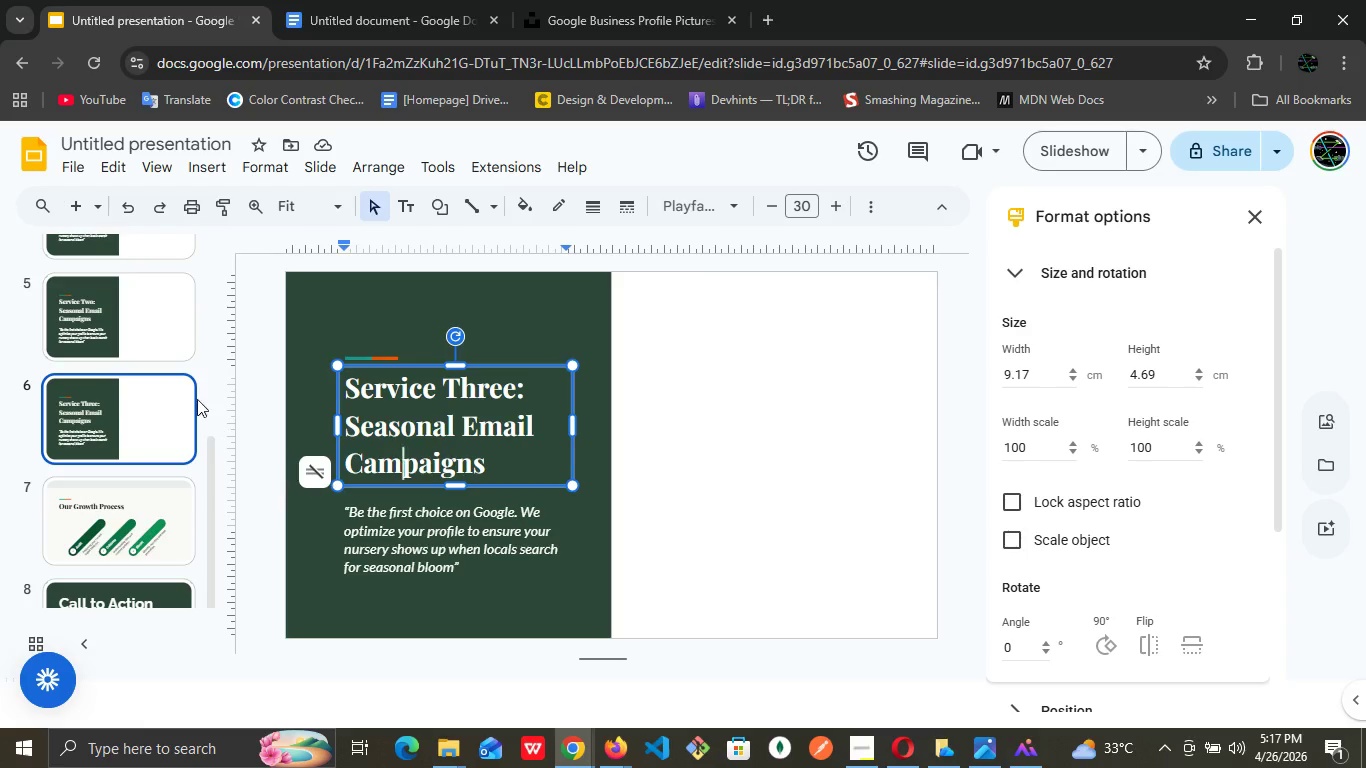 
left_click([171, 323])
 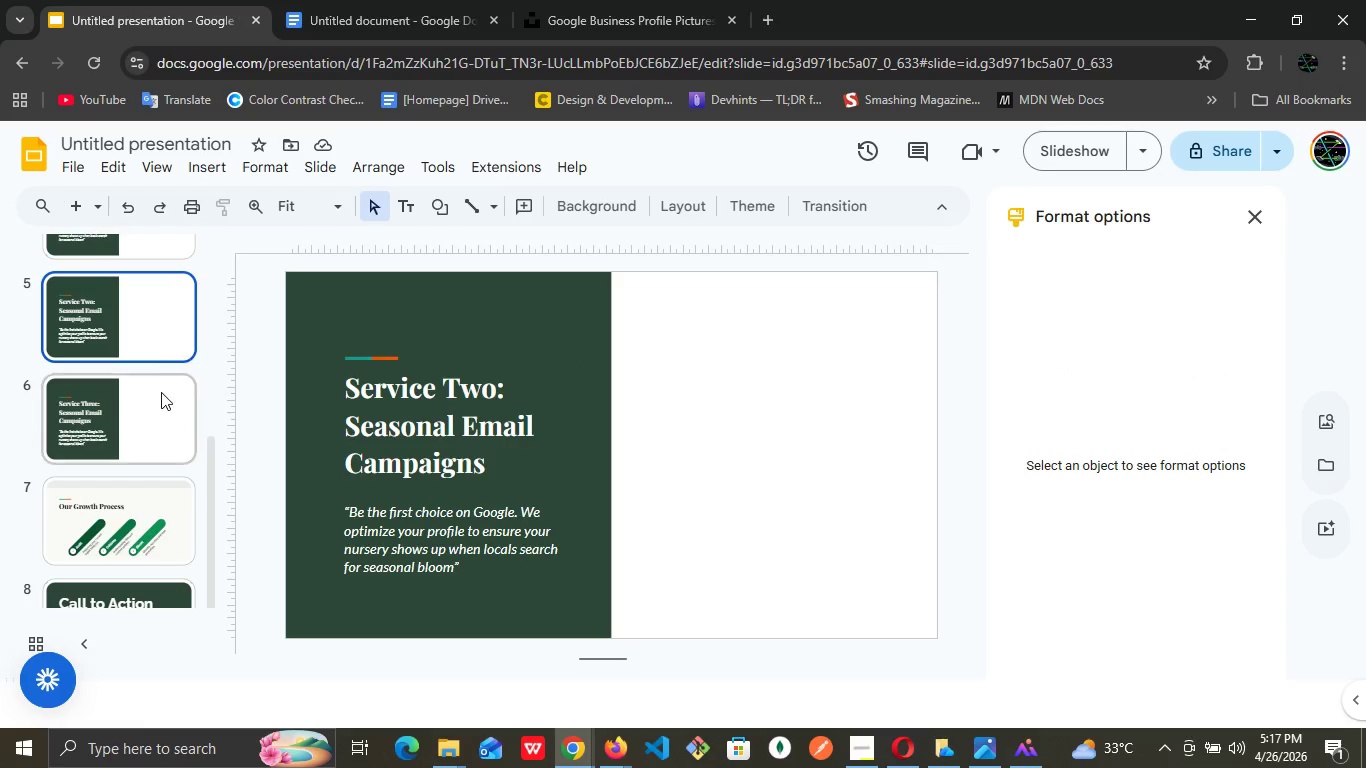 
left_click([160, 393])
 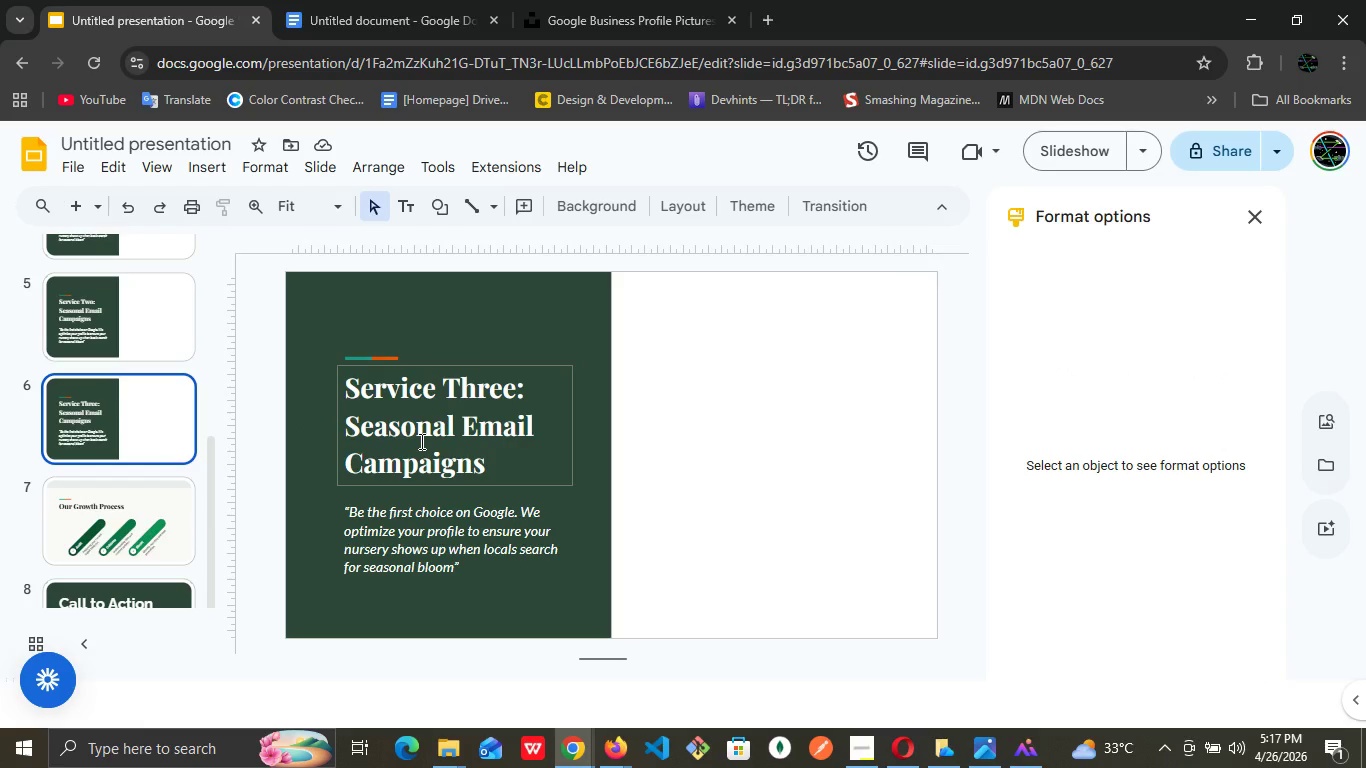 
wait(12.69)
 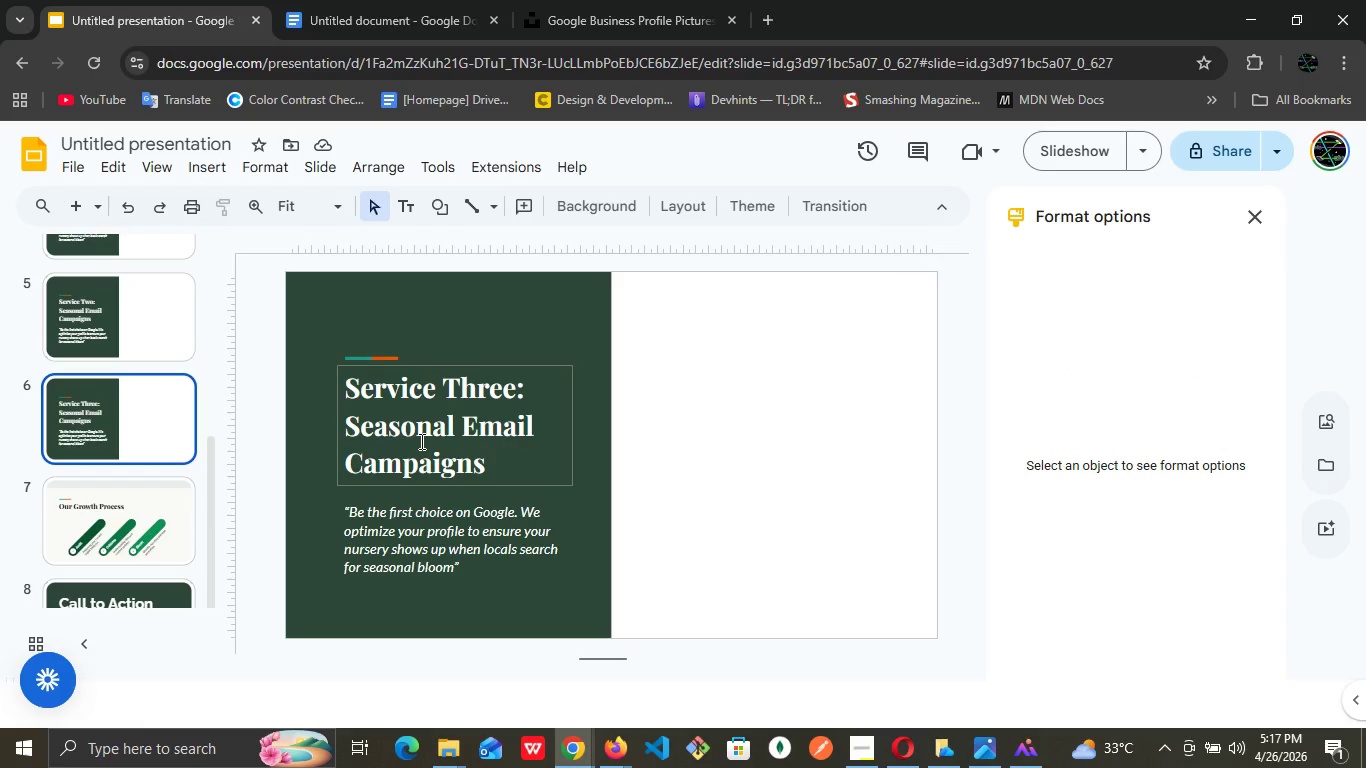 
left_click_drag(start_coordinate=[490, 471], to_coordinate=[338, 416])
 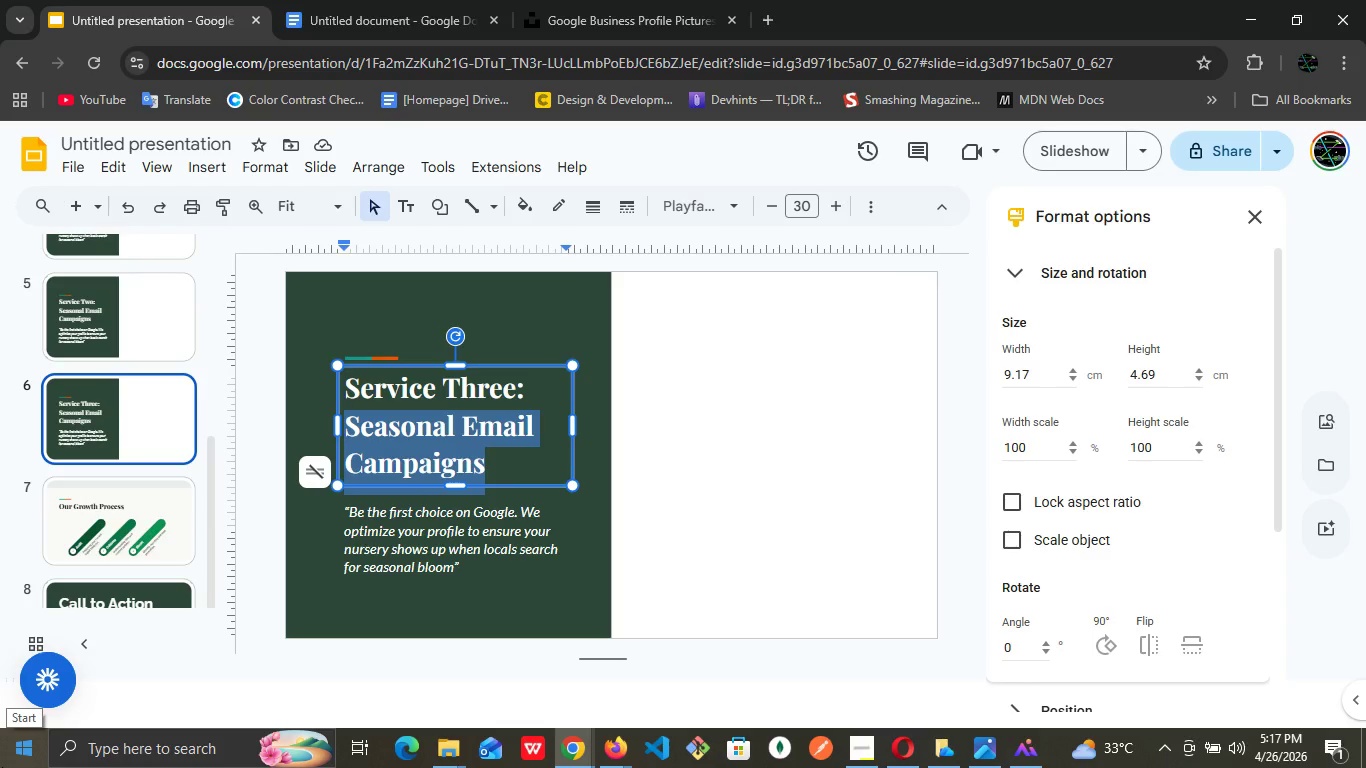 
type(pR)
key(Backspace)
key(Backspace)
type(Professional Inventory ph)
 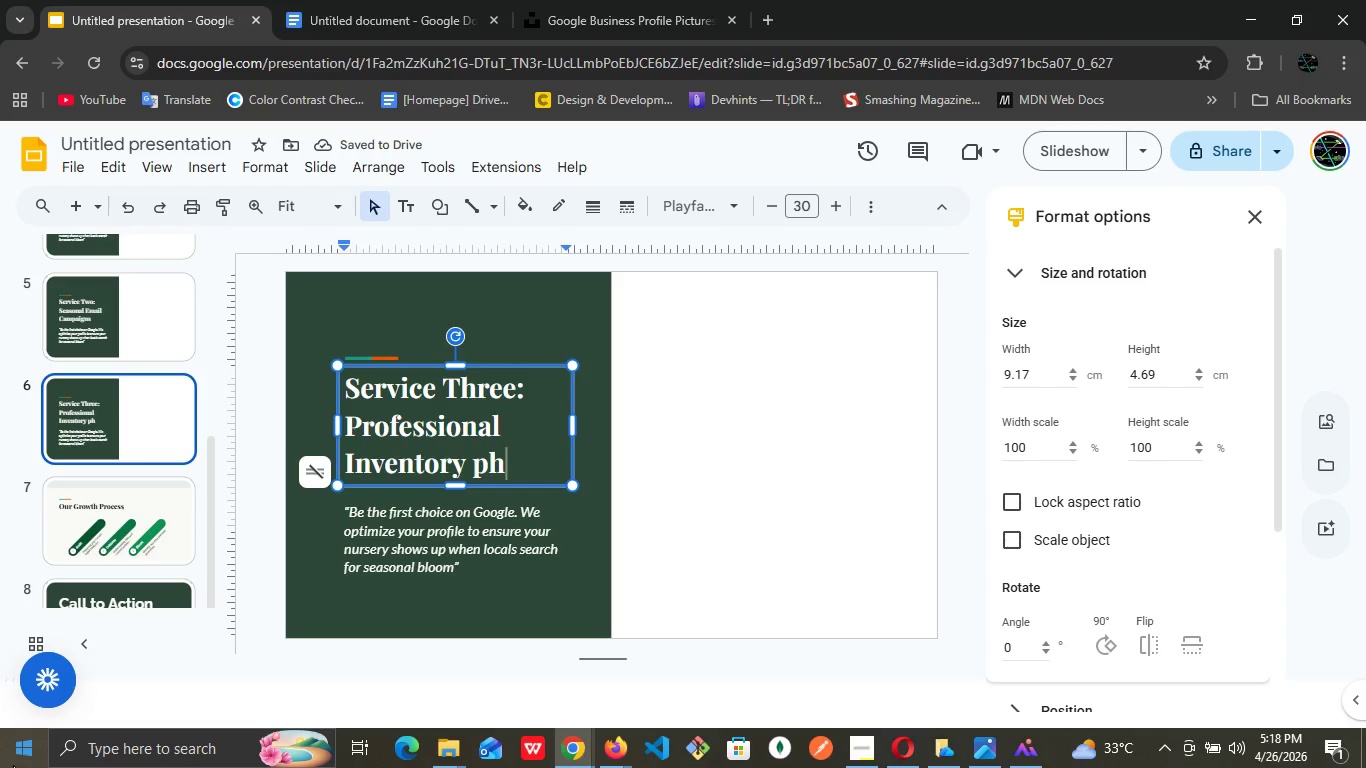 
type(otography)
 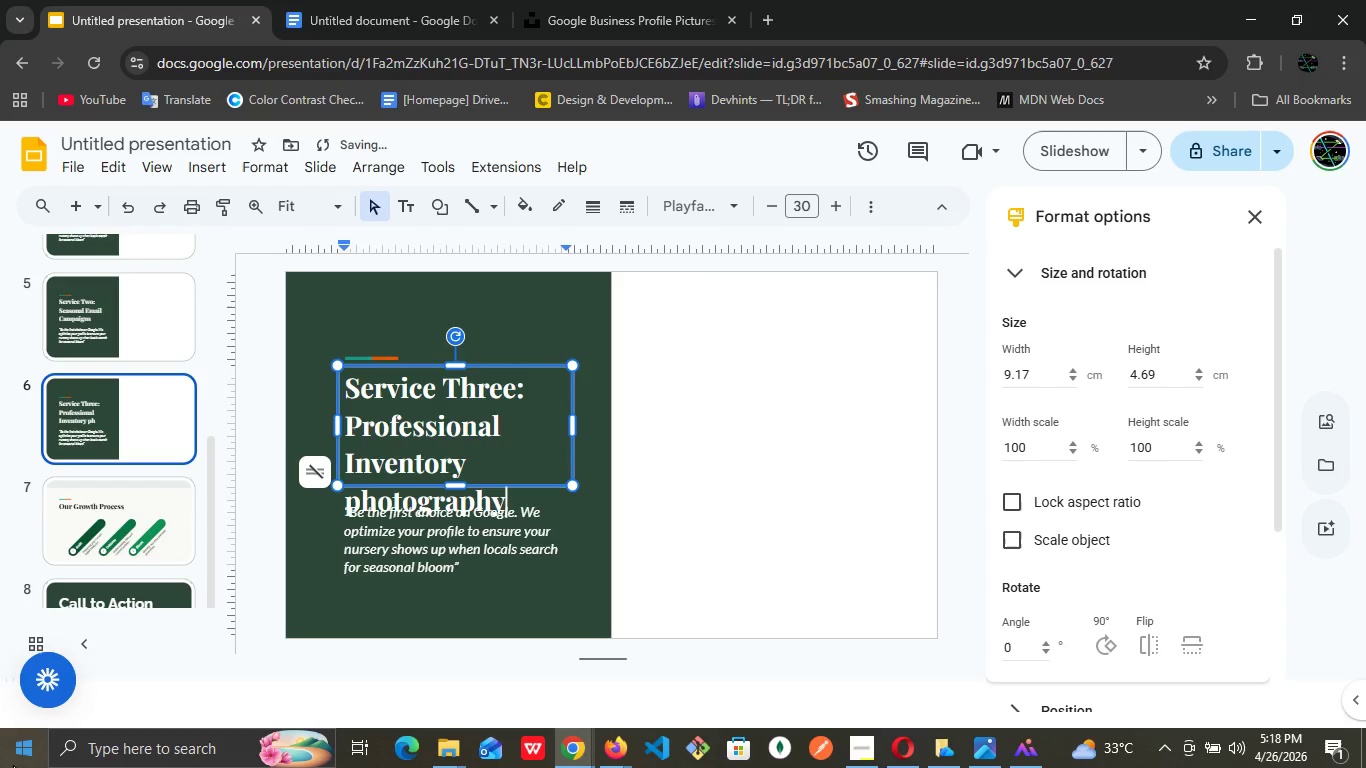 
key(Control+ControlLeft)
 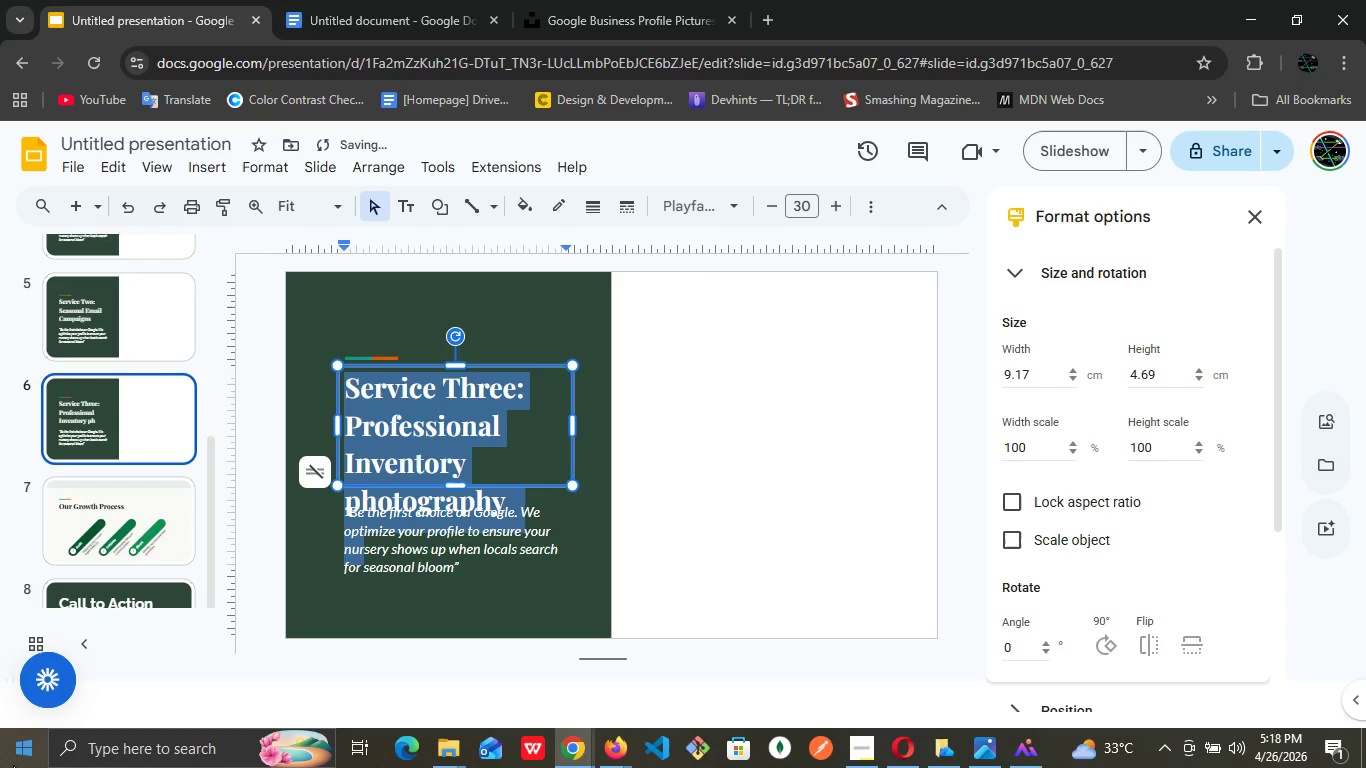 
key(Control+A)
 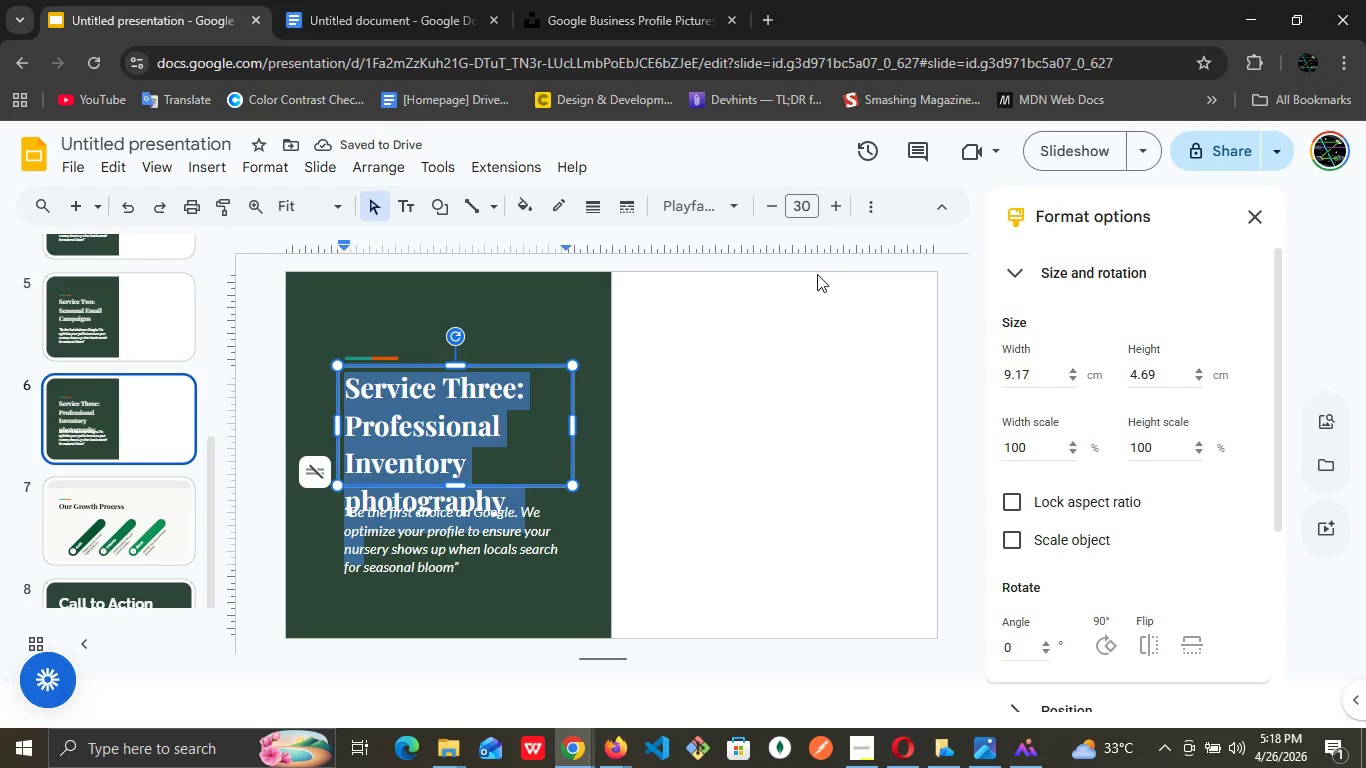 
left_click([807, 210])
 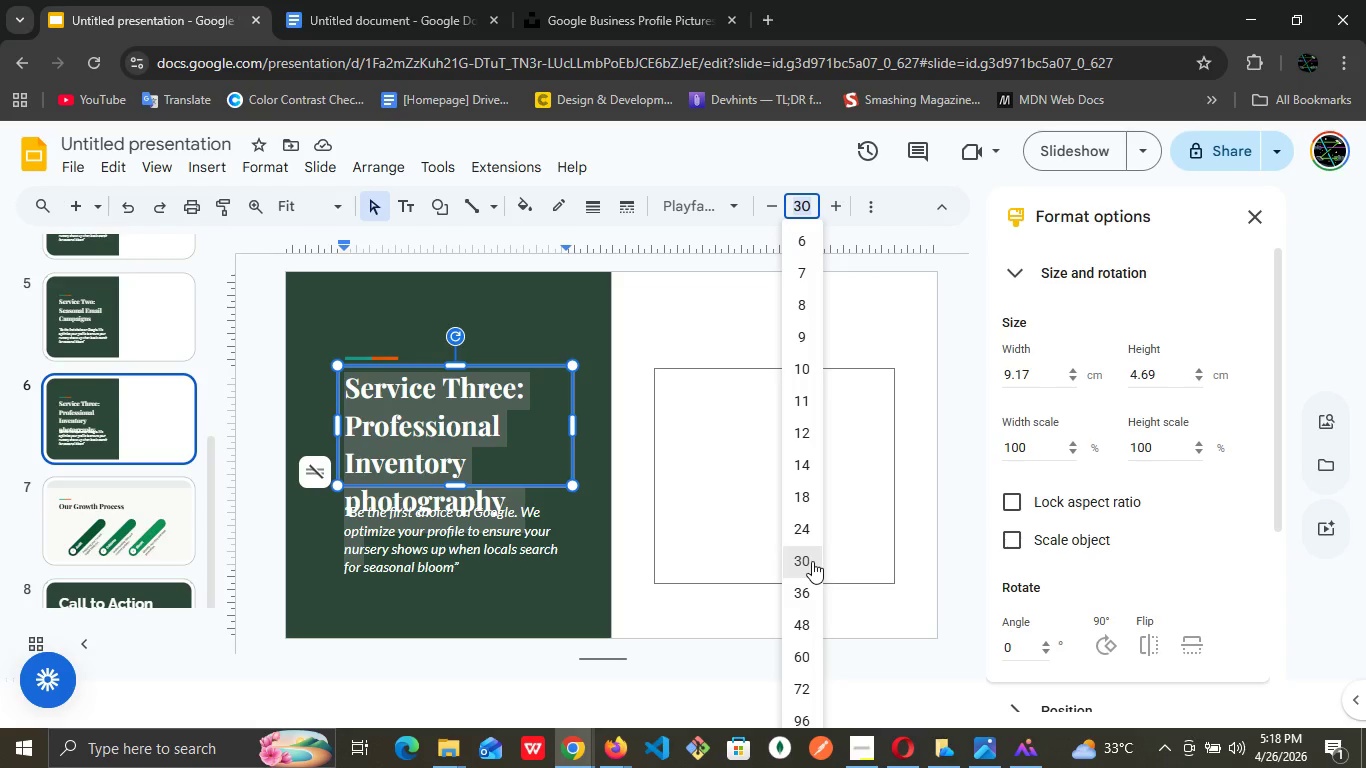 
type(28)
 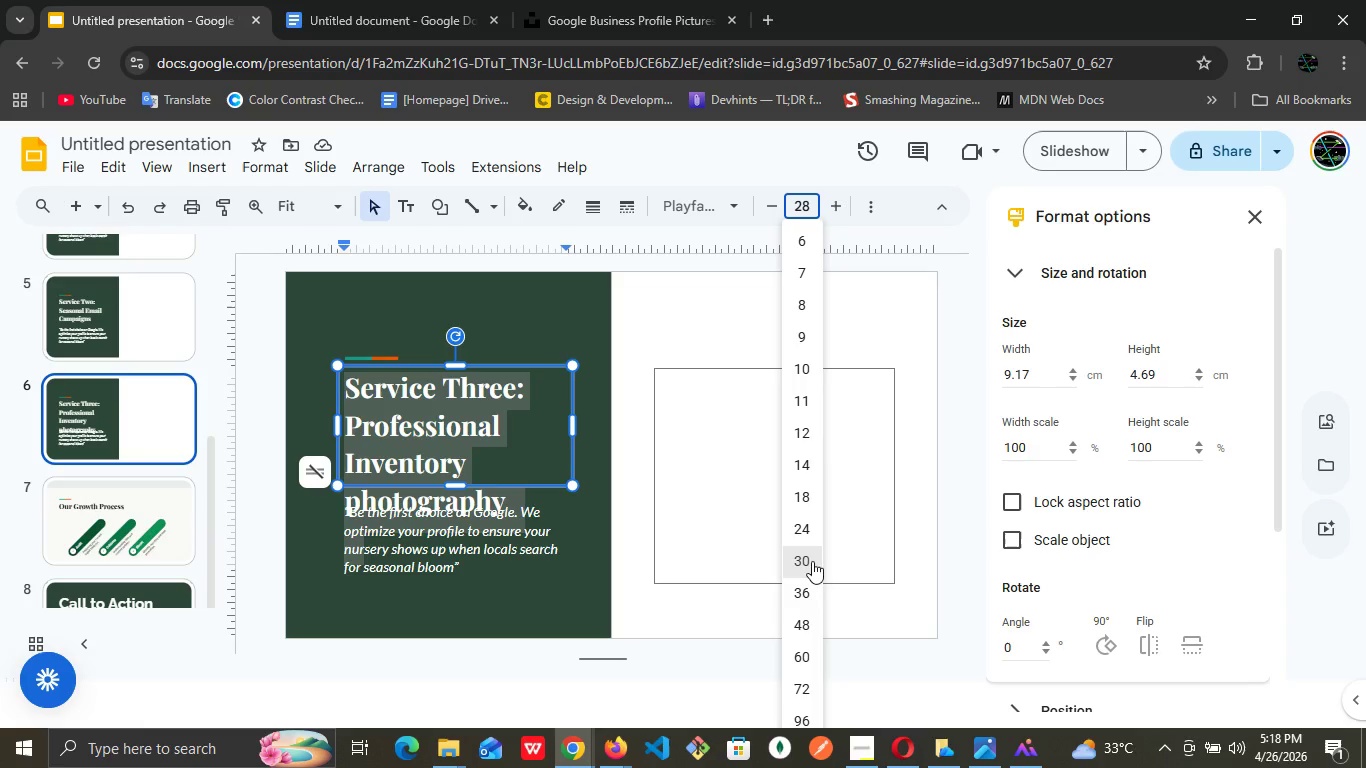 
key(Enter)
 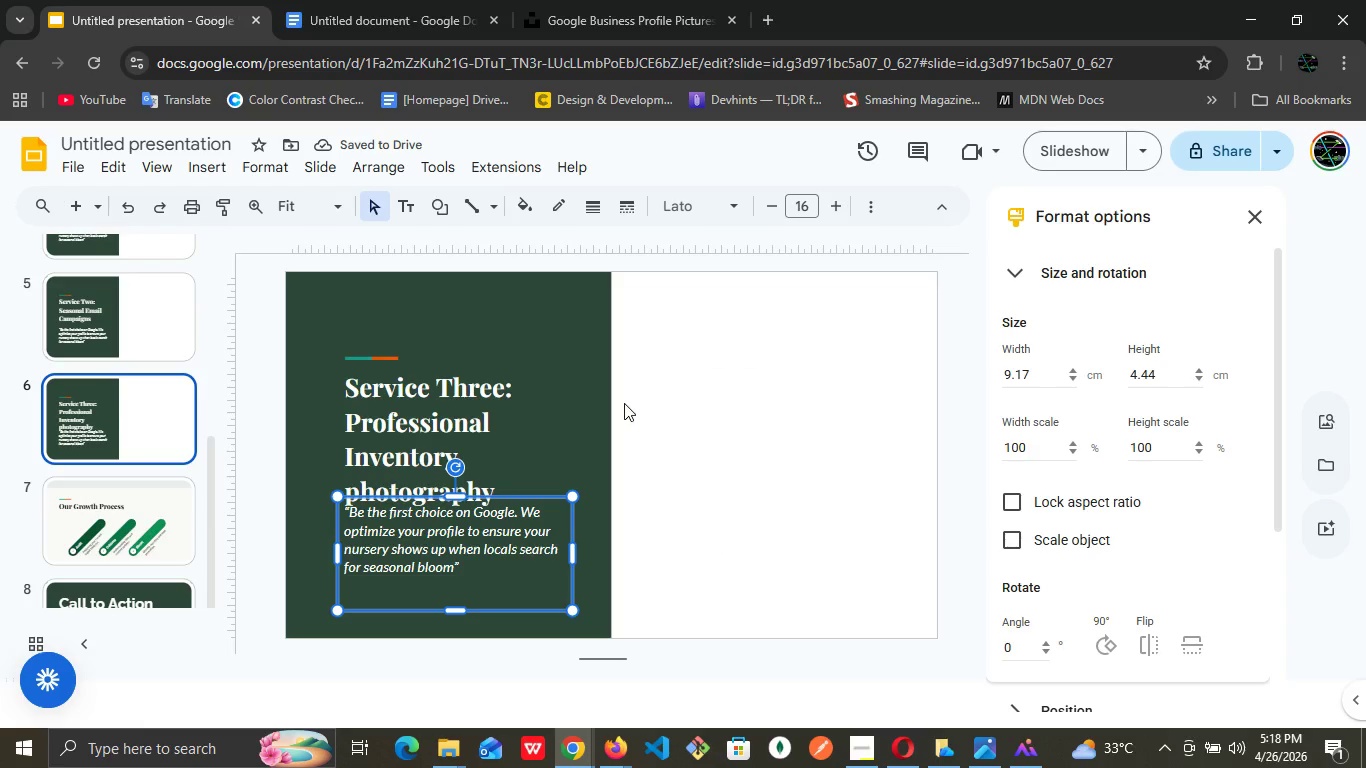 
wait(6.06)
 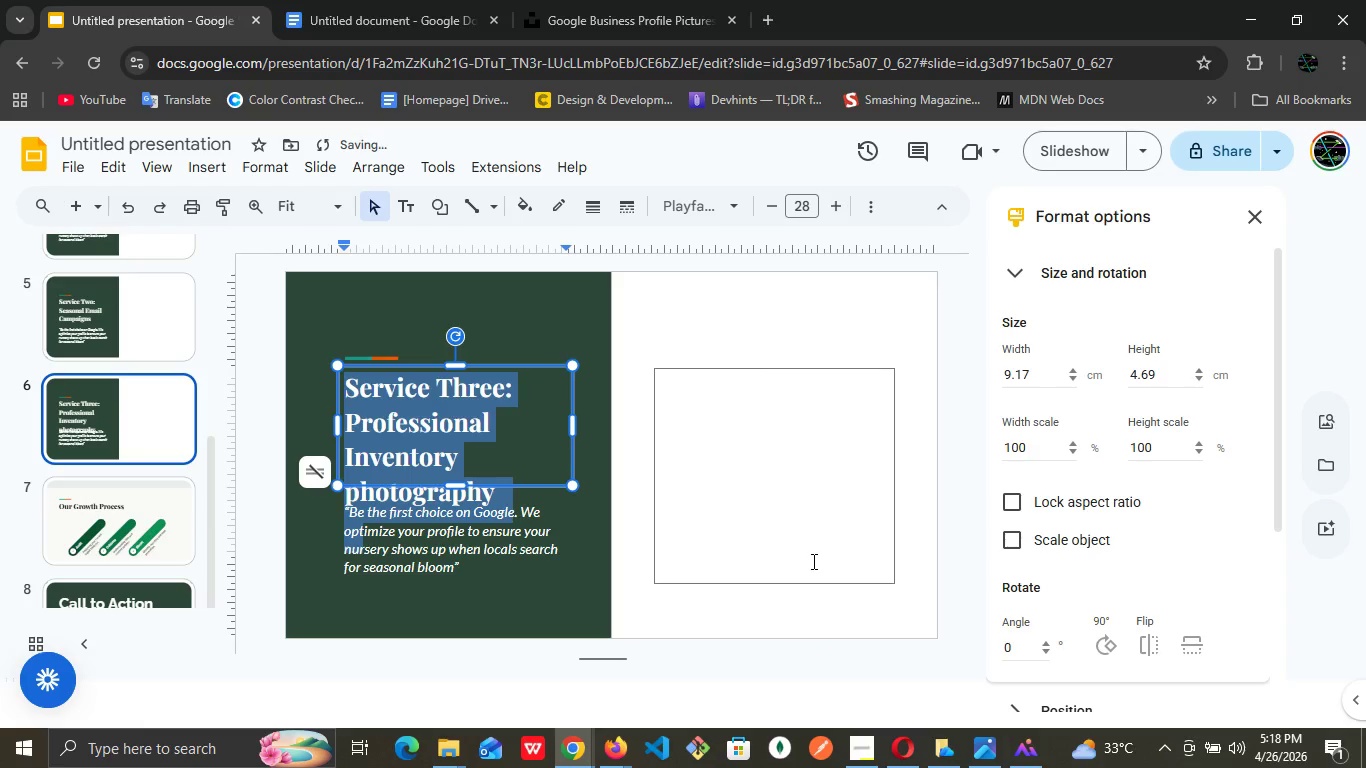 
left_click([551, 332])
 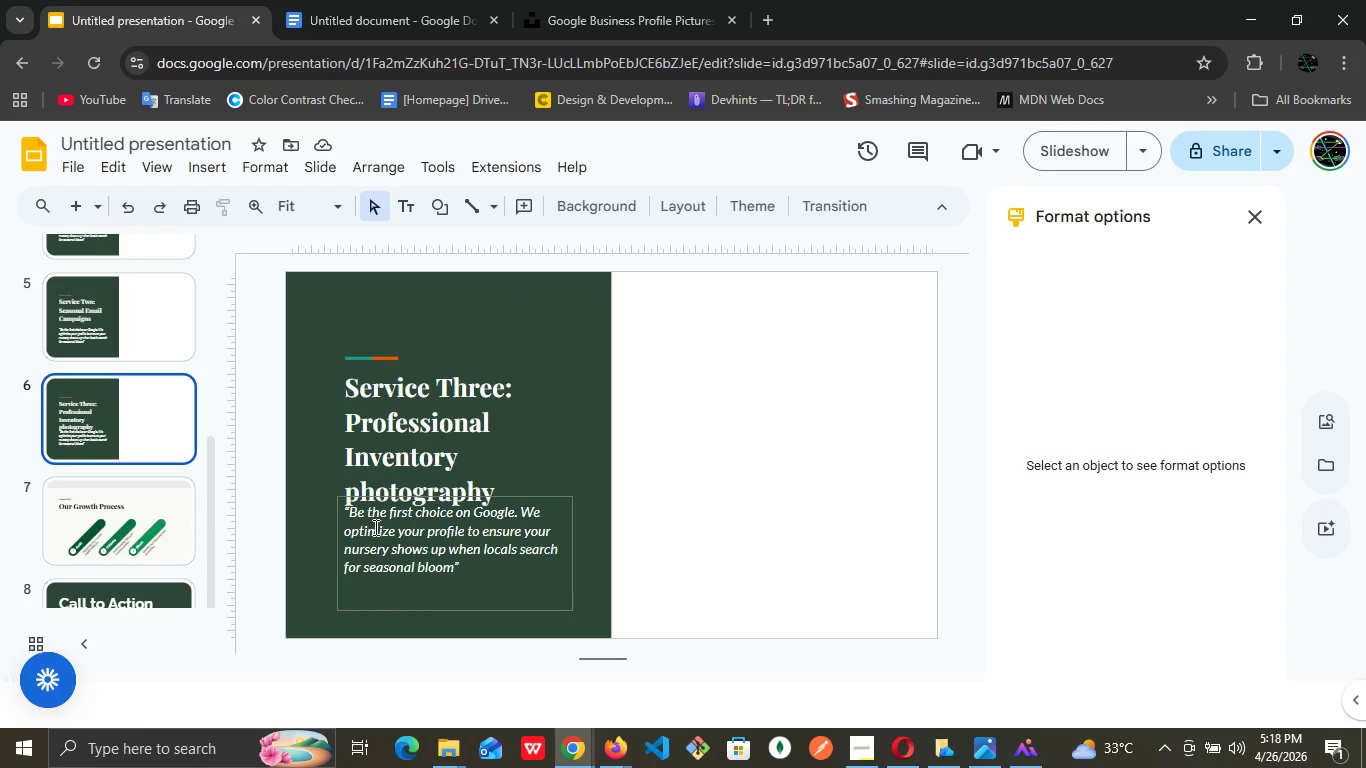 
left_click([351, 514])
 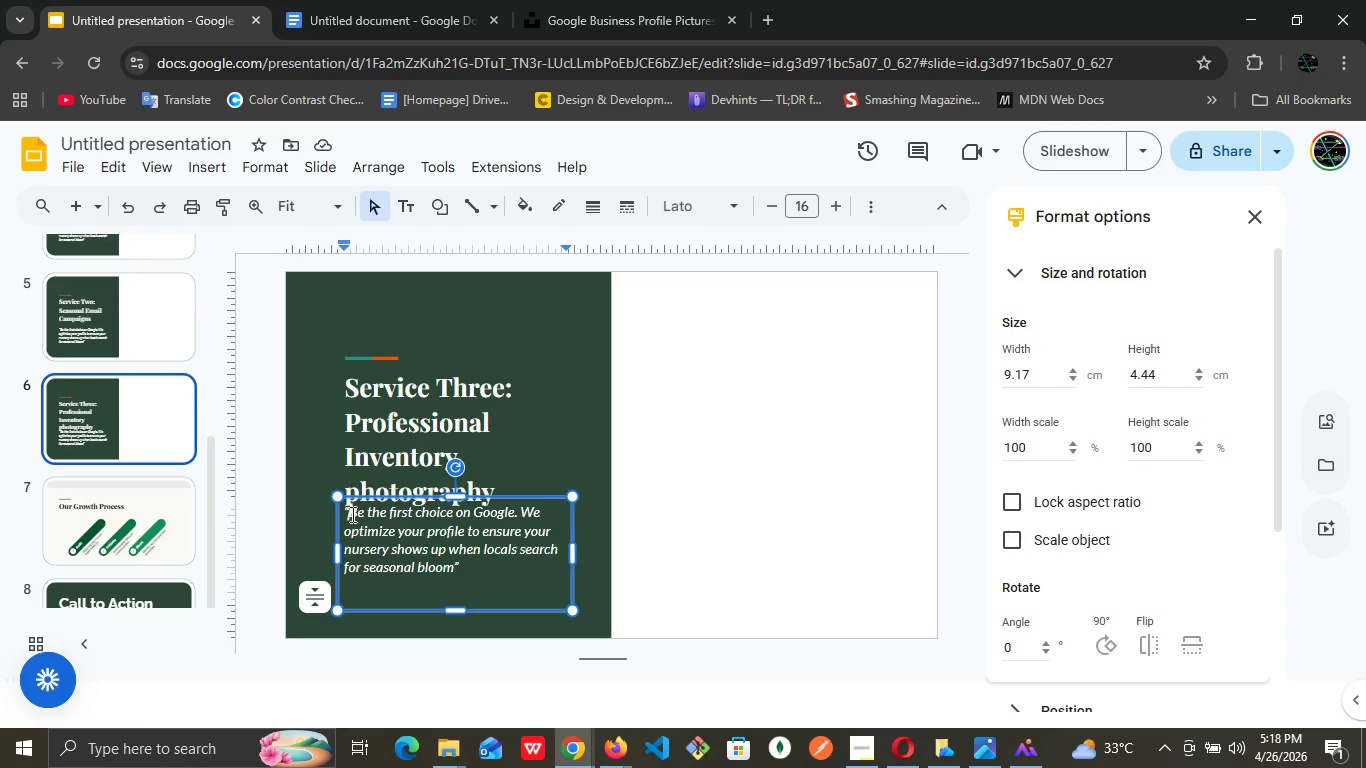 
key(ArrowLeft)
 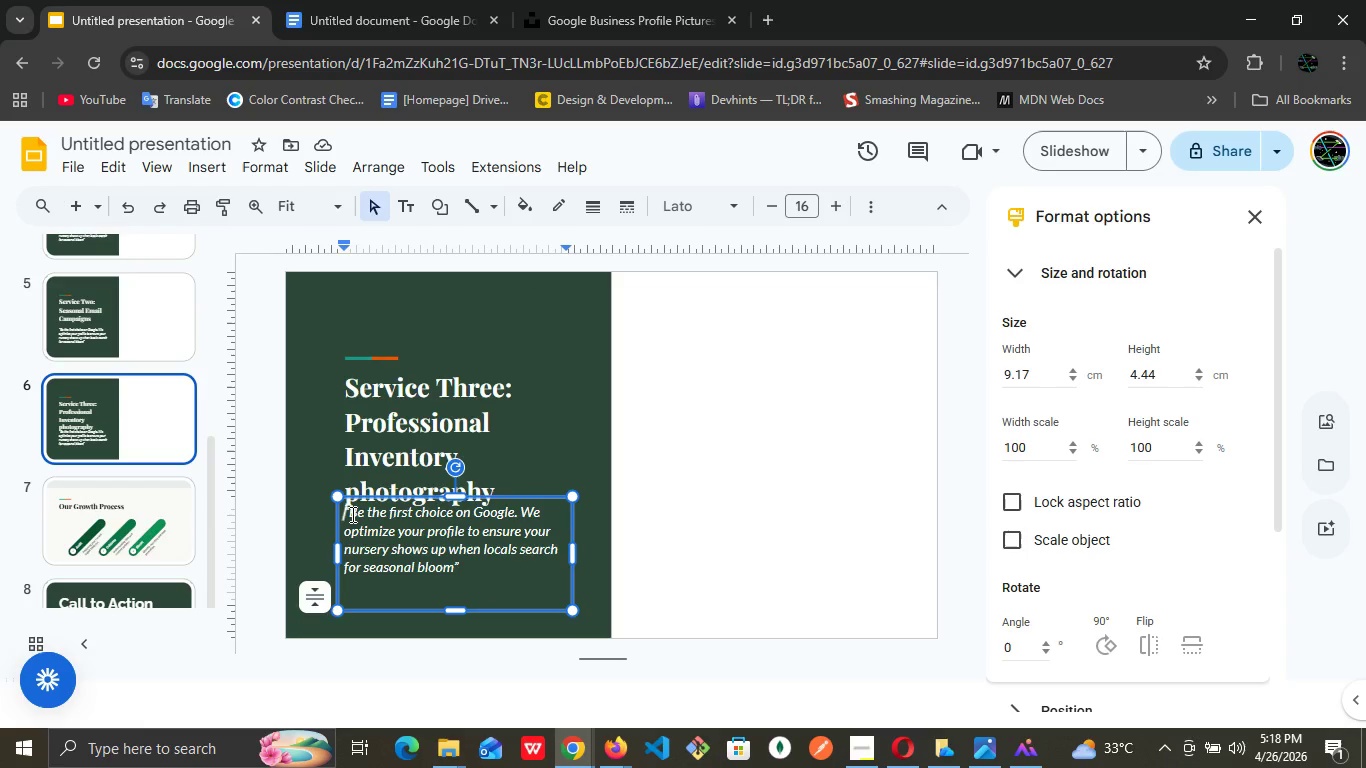 
key(Enter)
 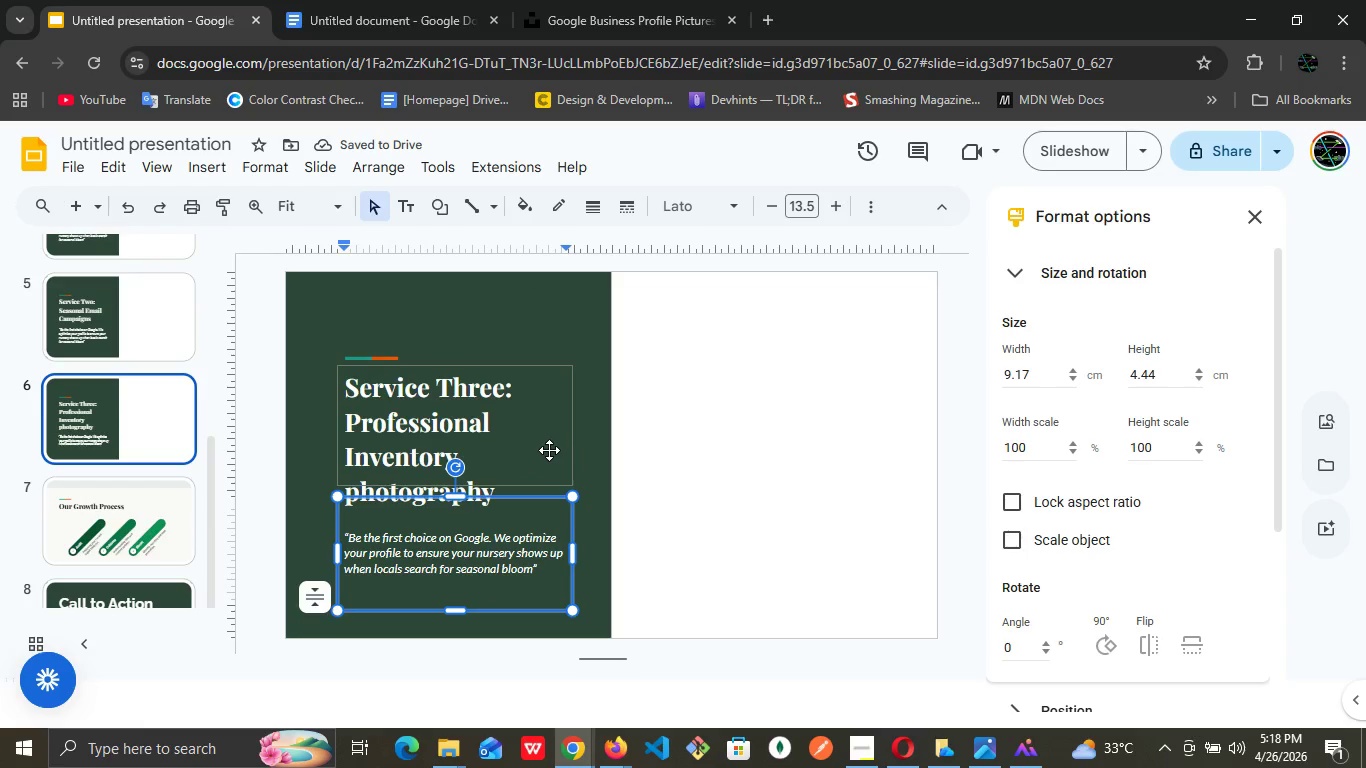 
left_click([541, 289])
 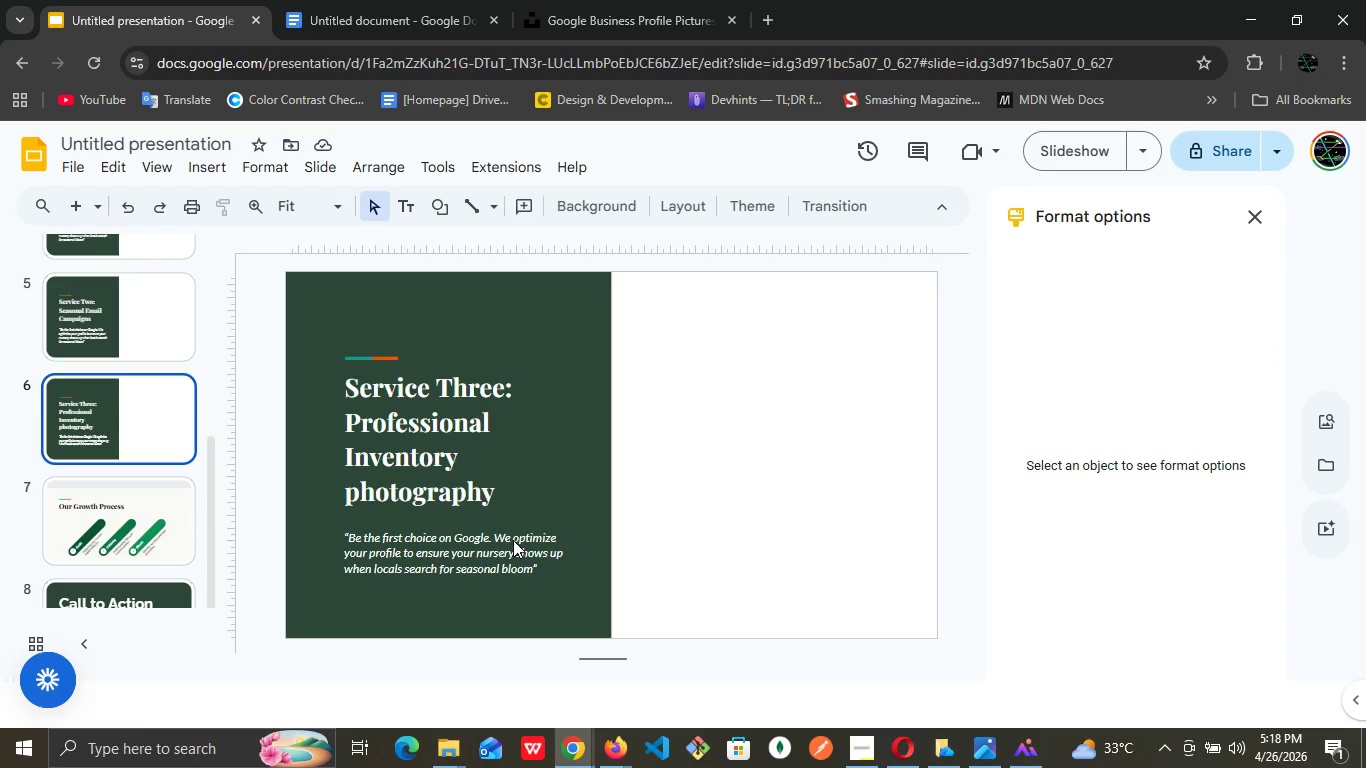 
left_click([513, 540])
 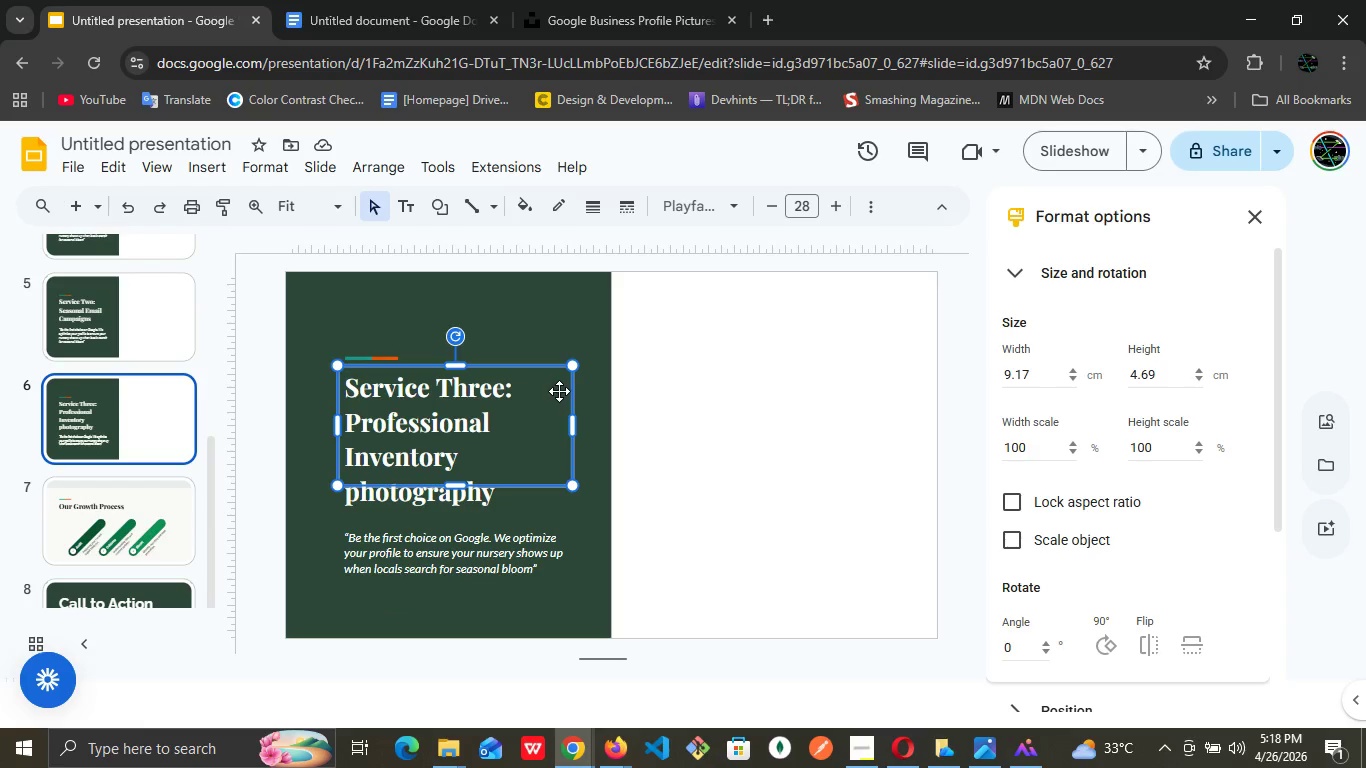 
left_click([580, 309])
 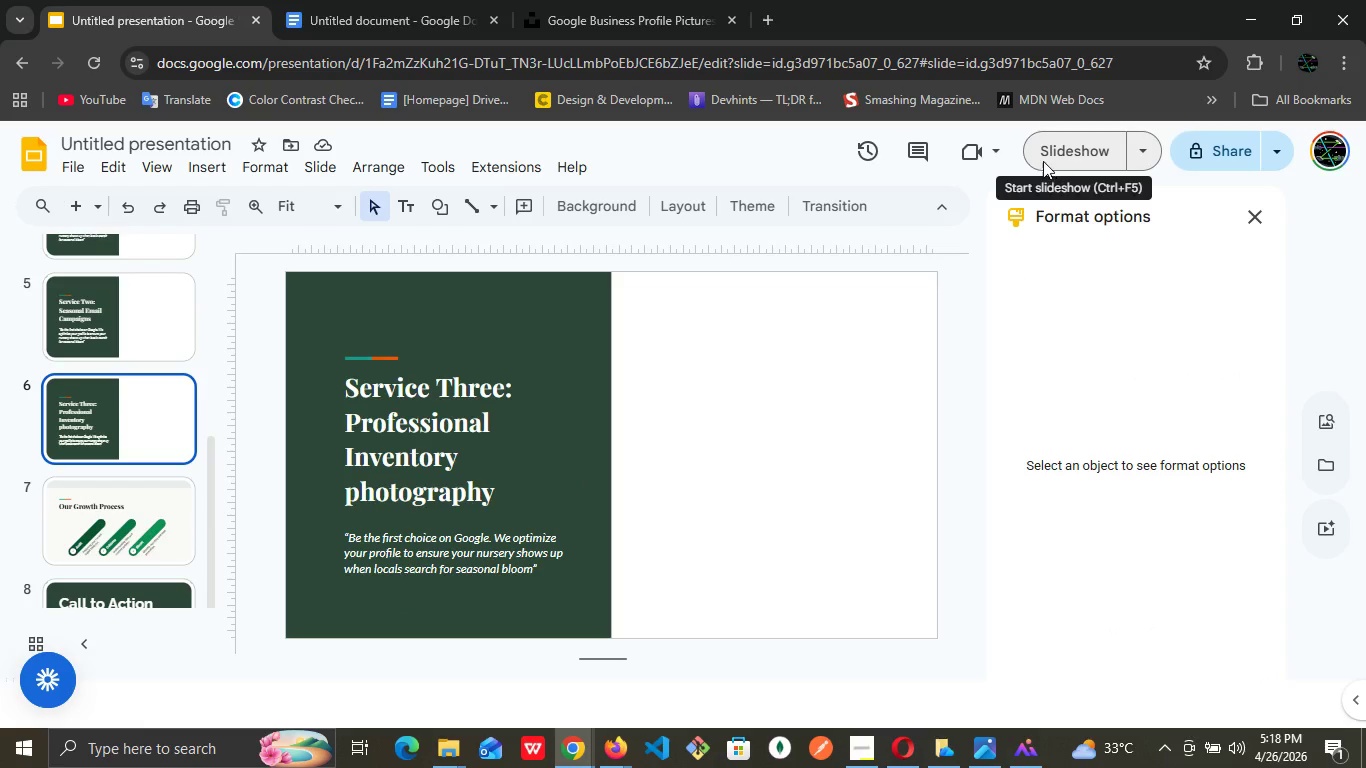 
wait(10.19)
 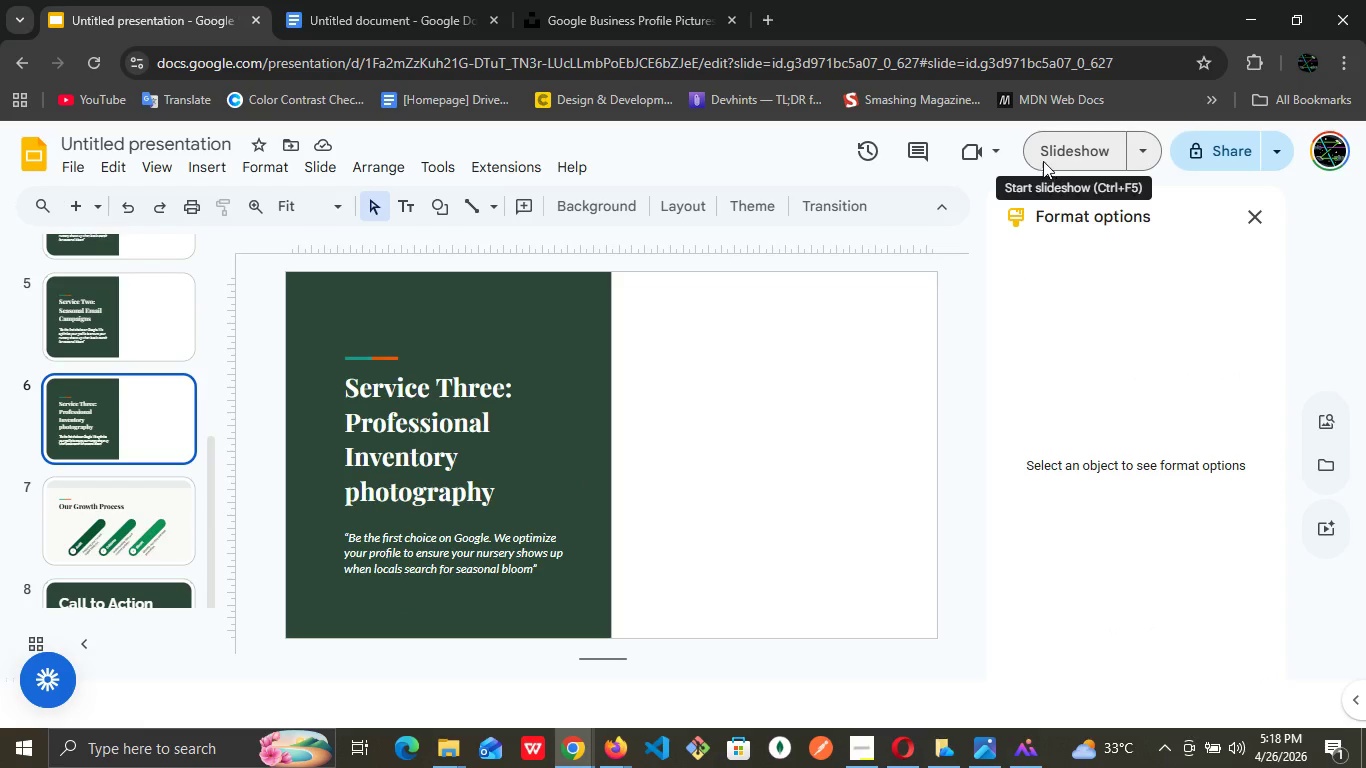 
left_click([522, 312])
 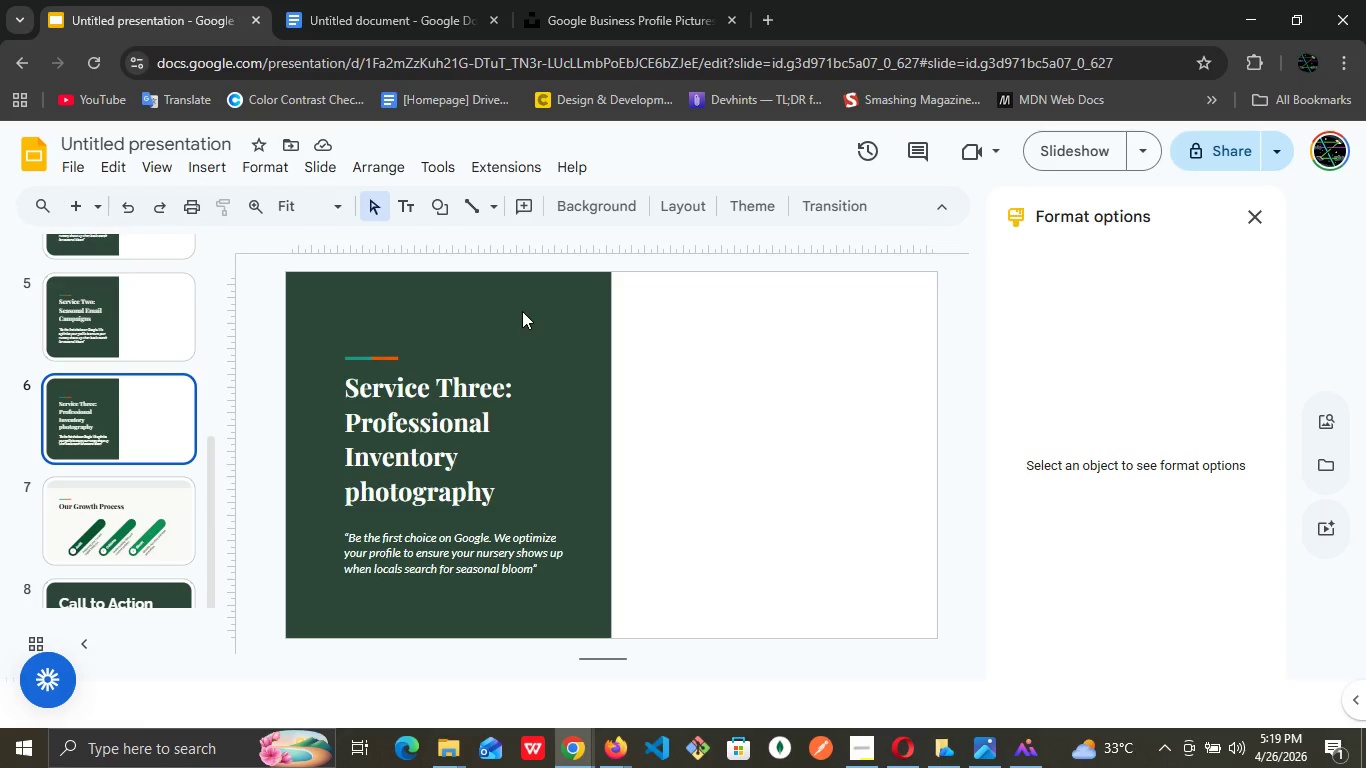 
wait(27.14)
 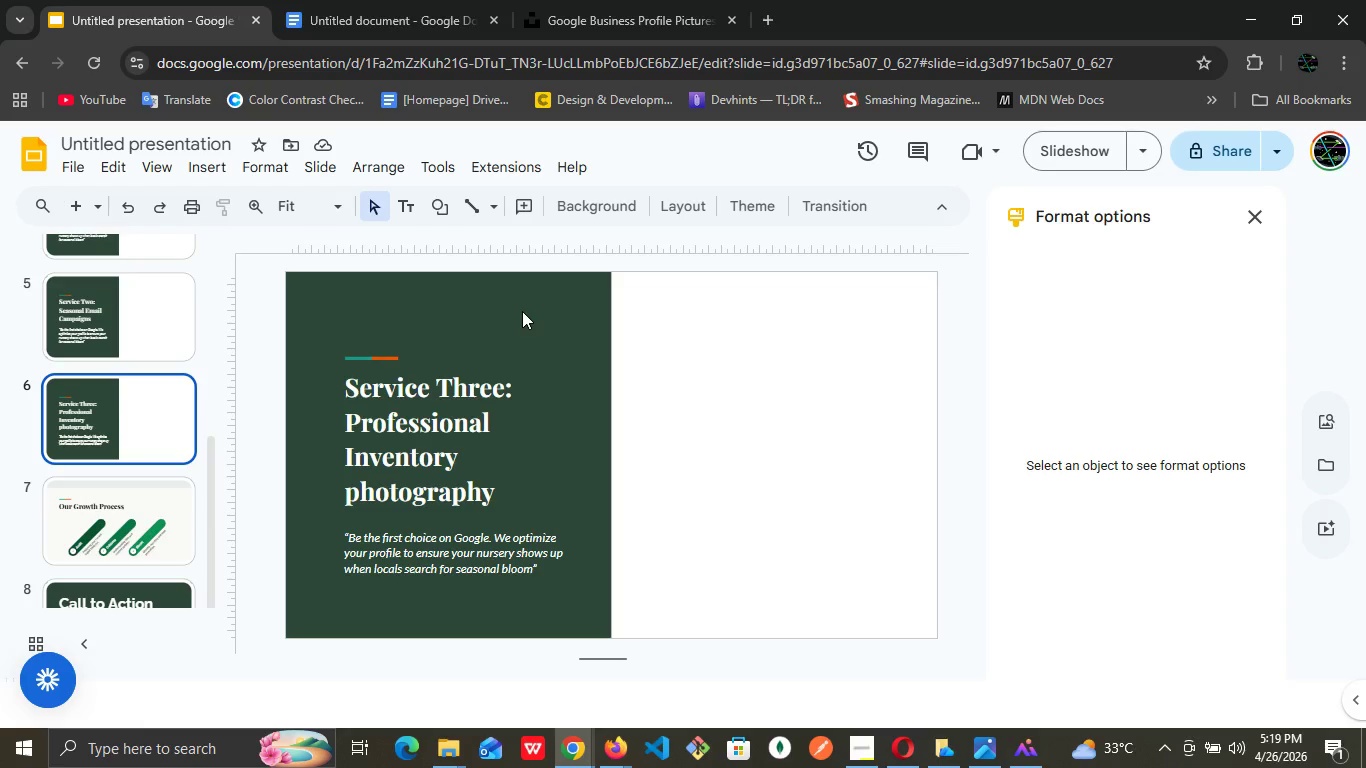 
left_click([108, 408])
 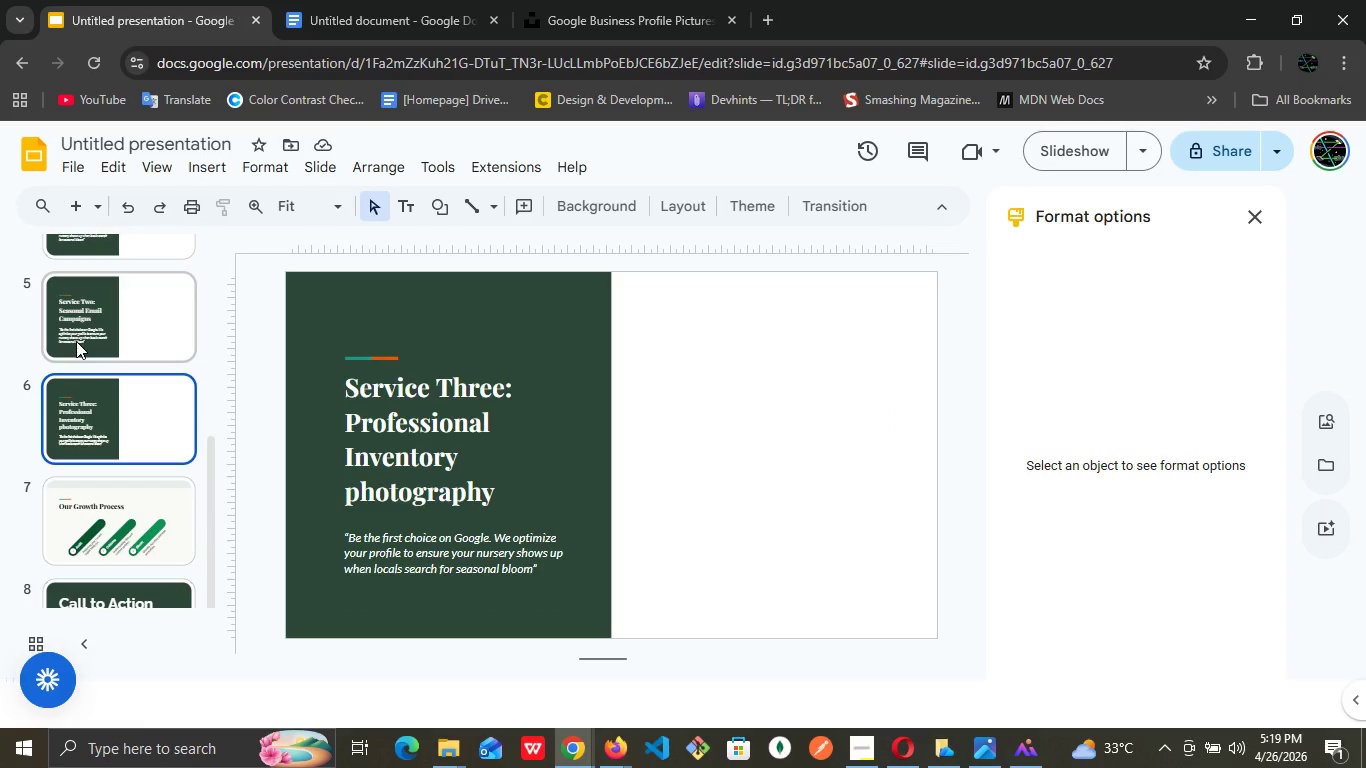 
wait(13.0)
 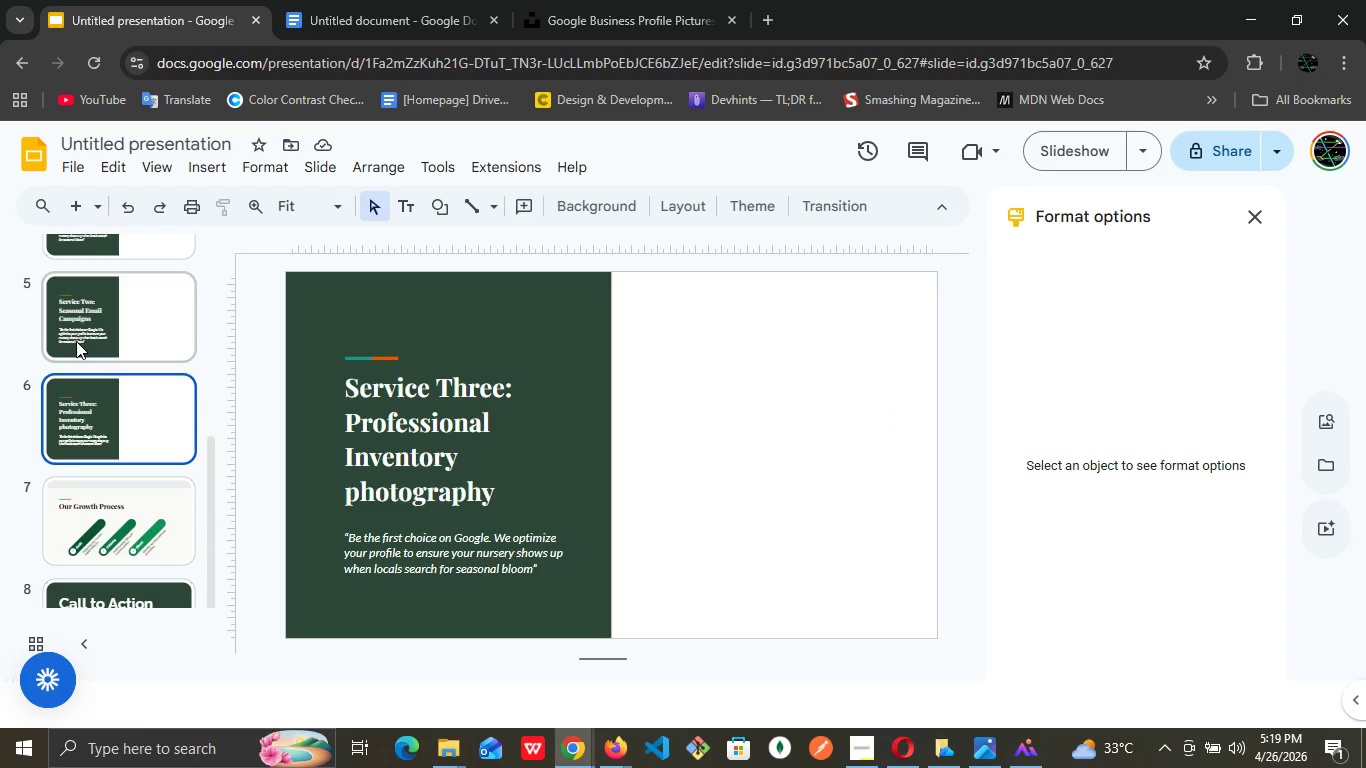 
left_click([441, 525])
 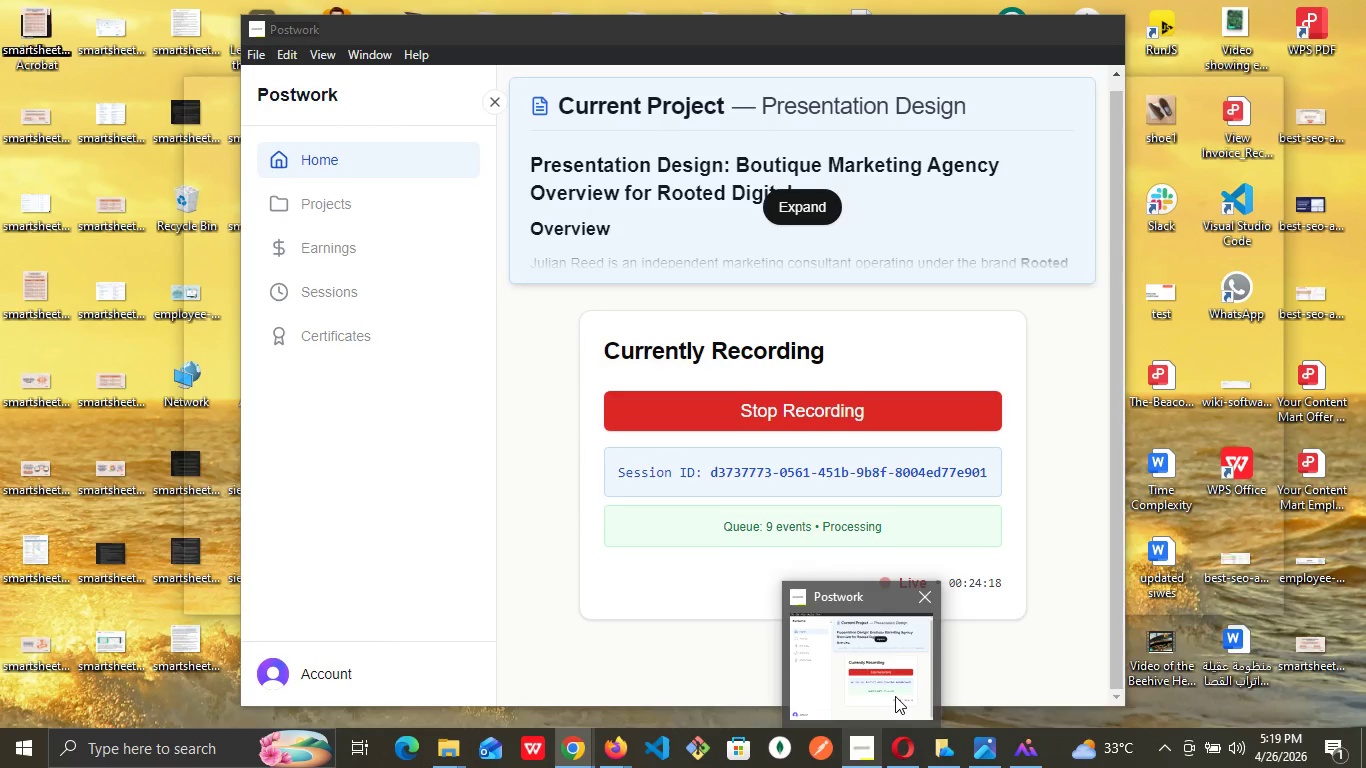 
left_click([895, 696])